 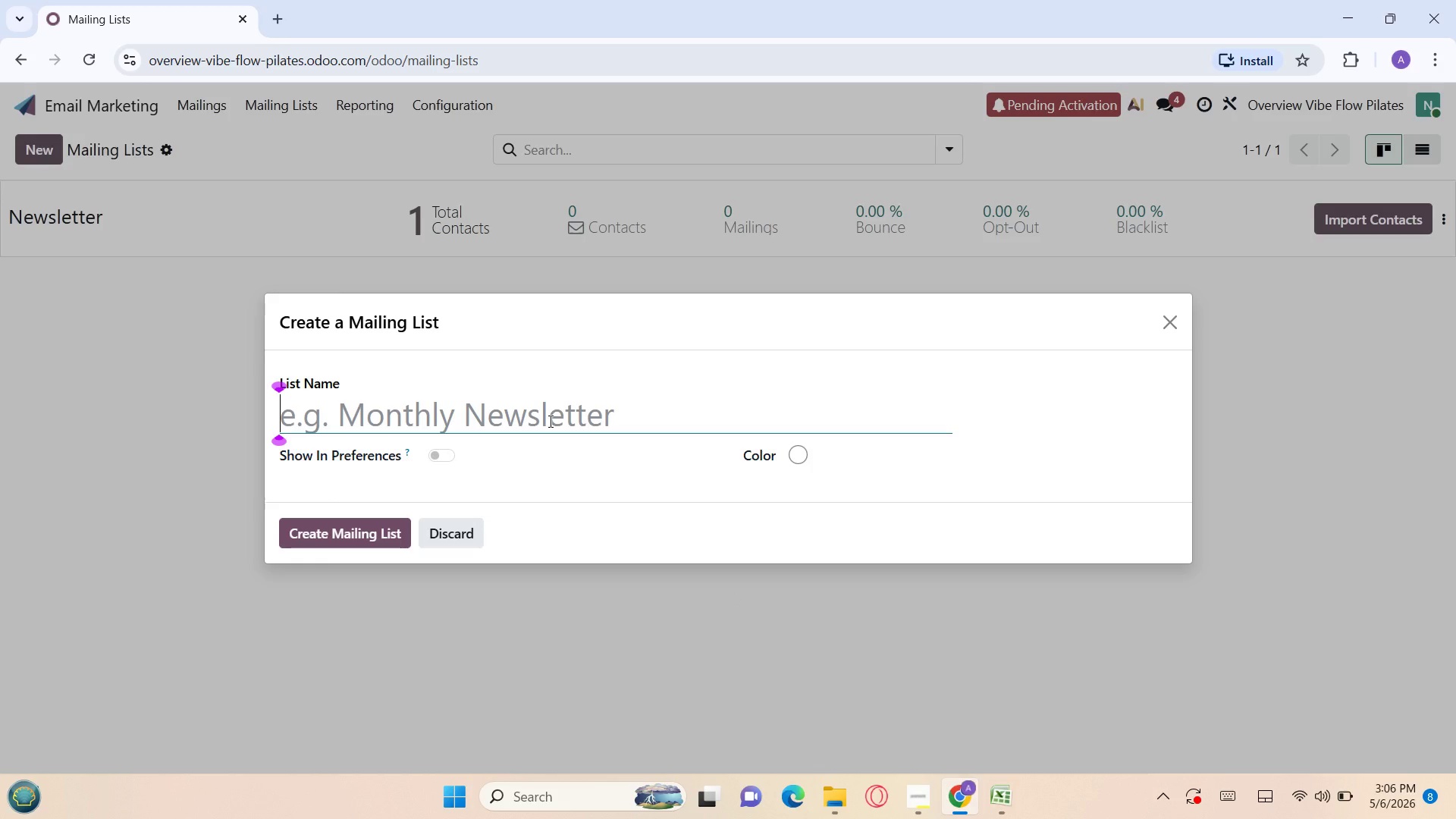 
key(Control+V)
 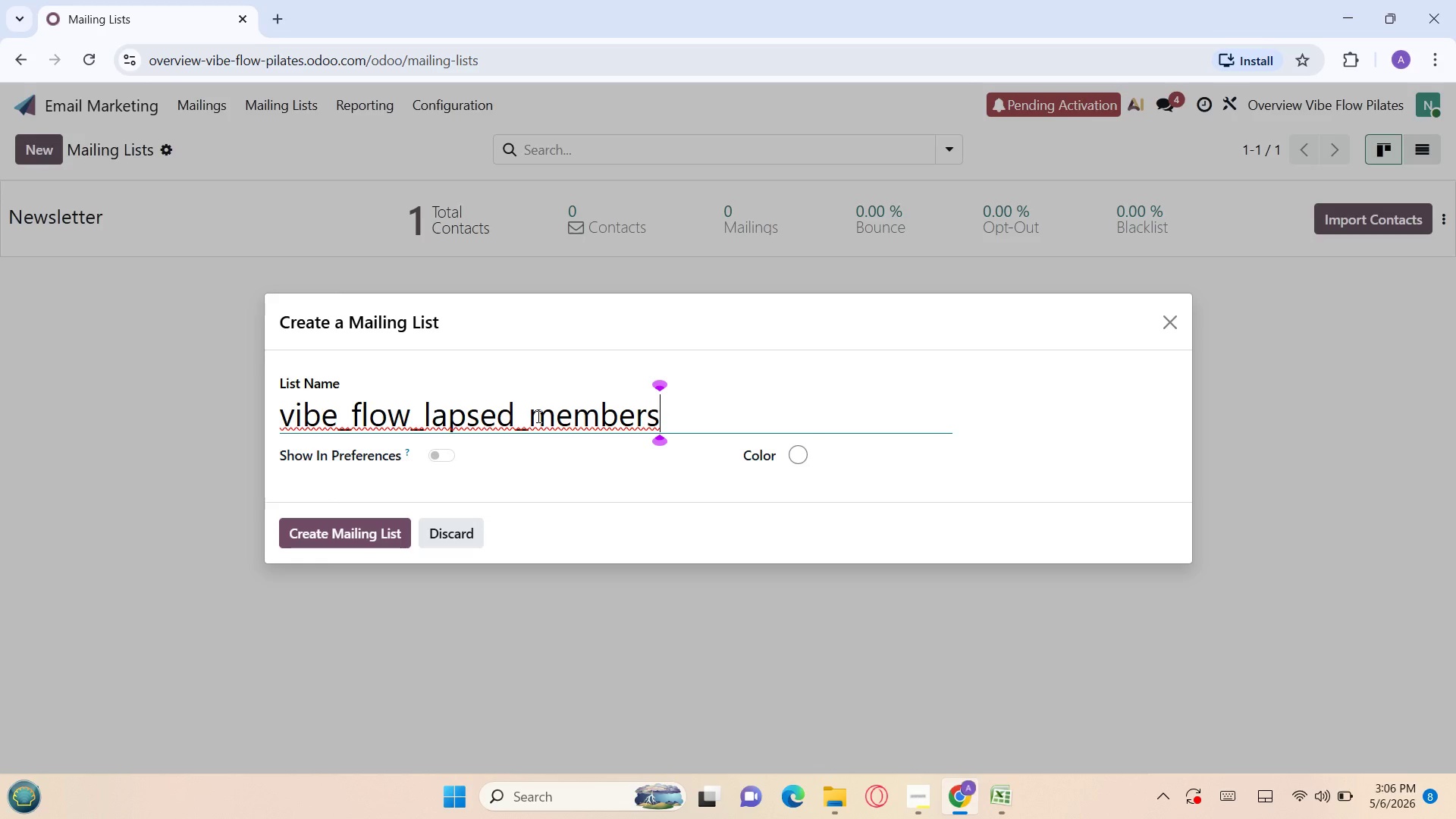 
left_click([551, 419])
 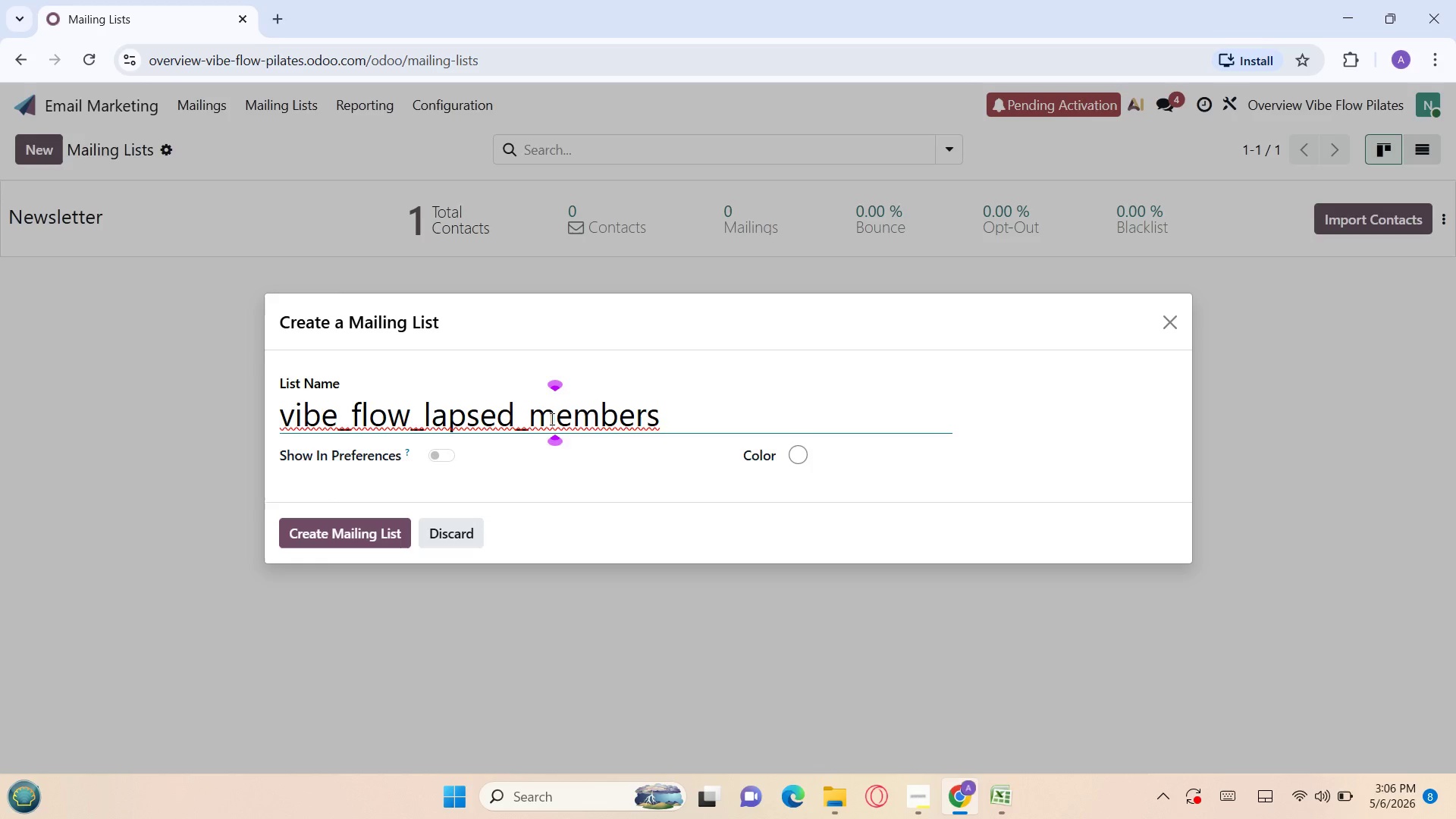 
key(Backspace)
 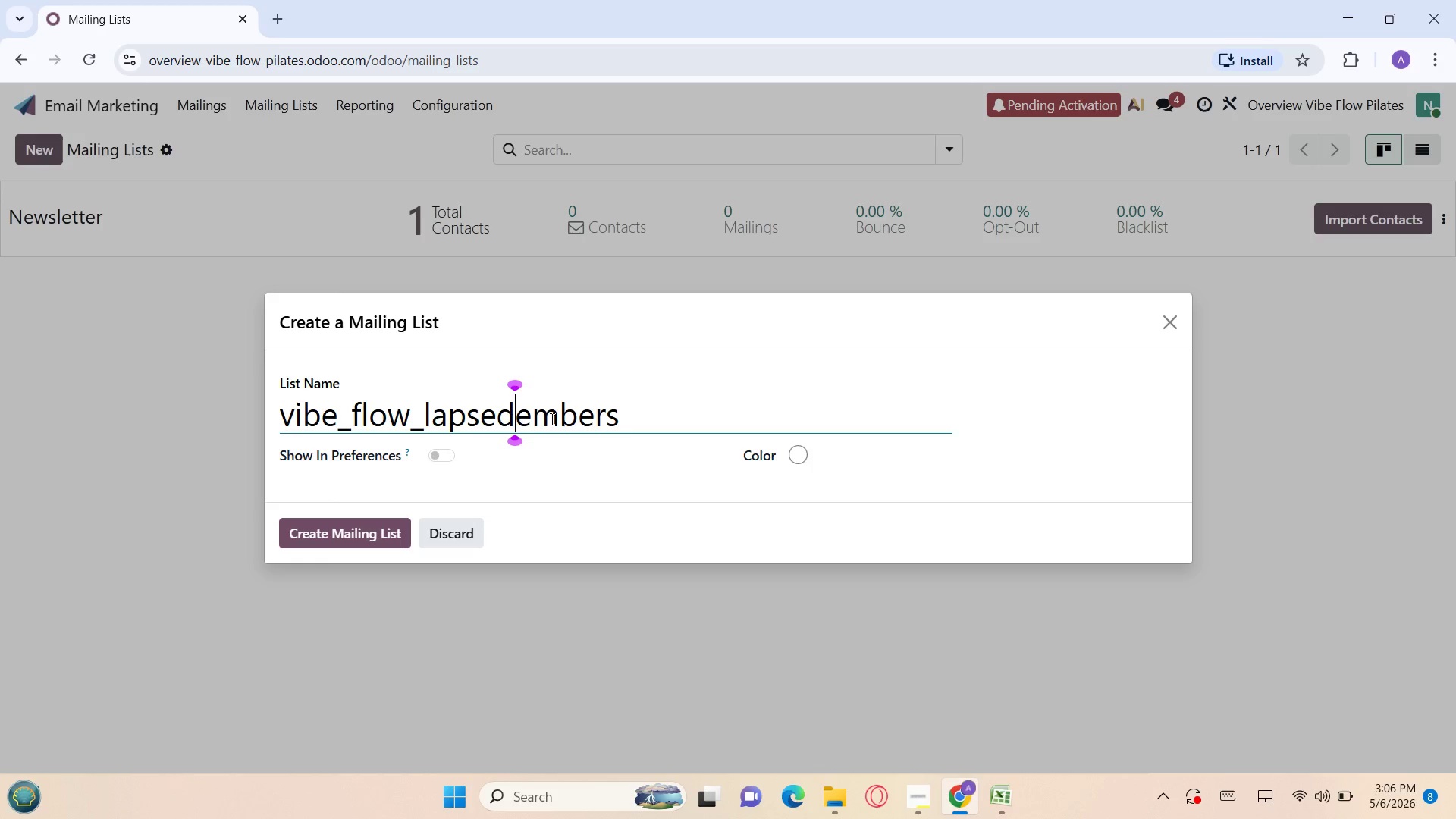 
key(Backspace)
 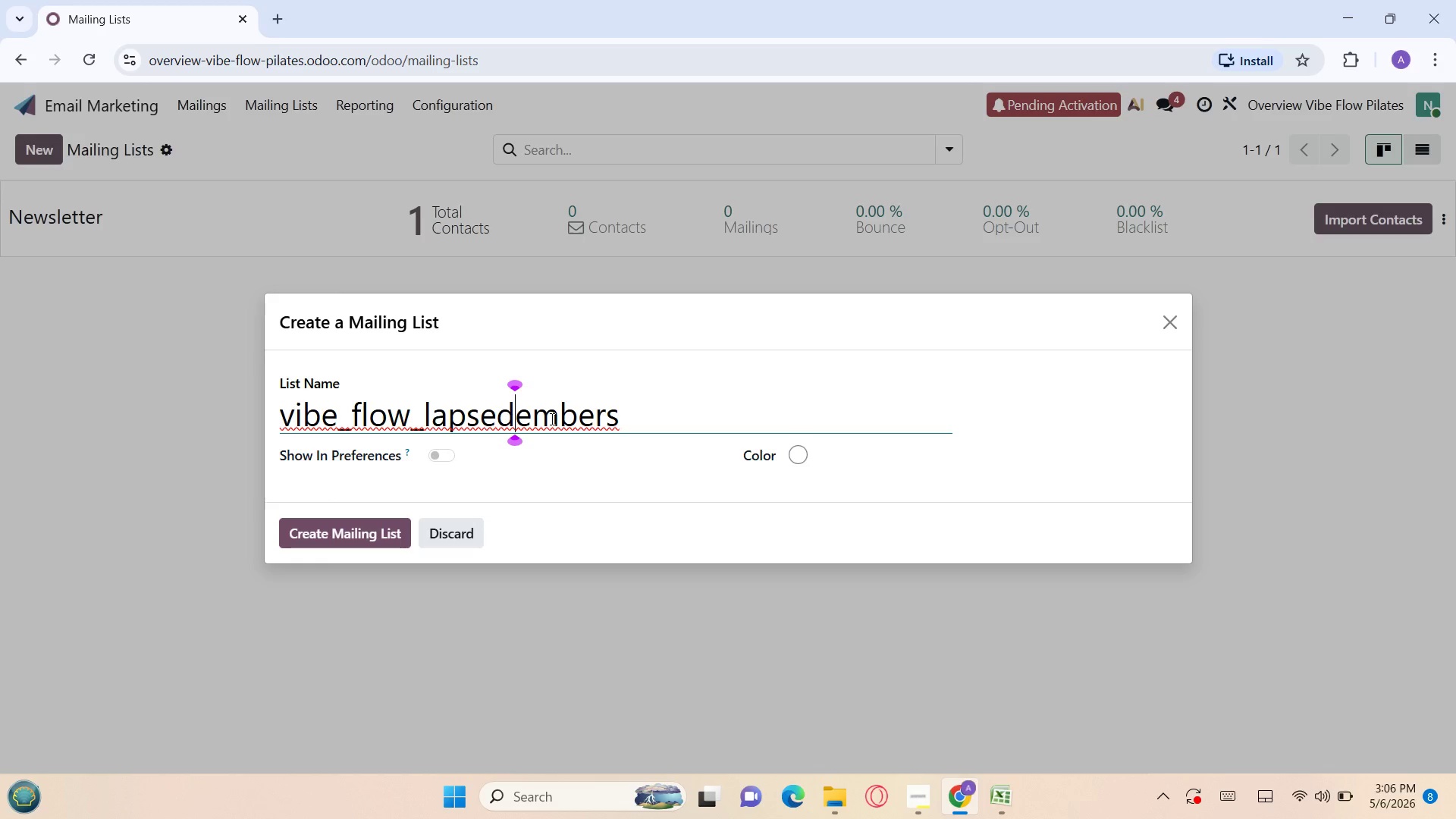 
hold_key(key=ControlLeft, duration=0.64)
 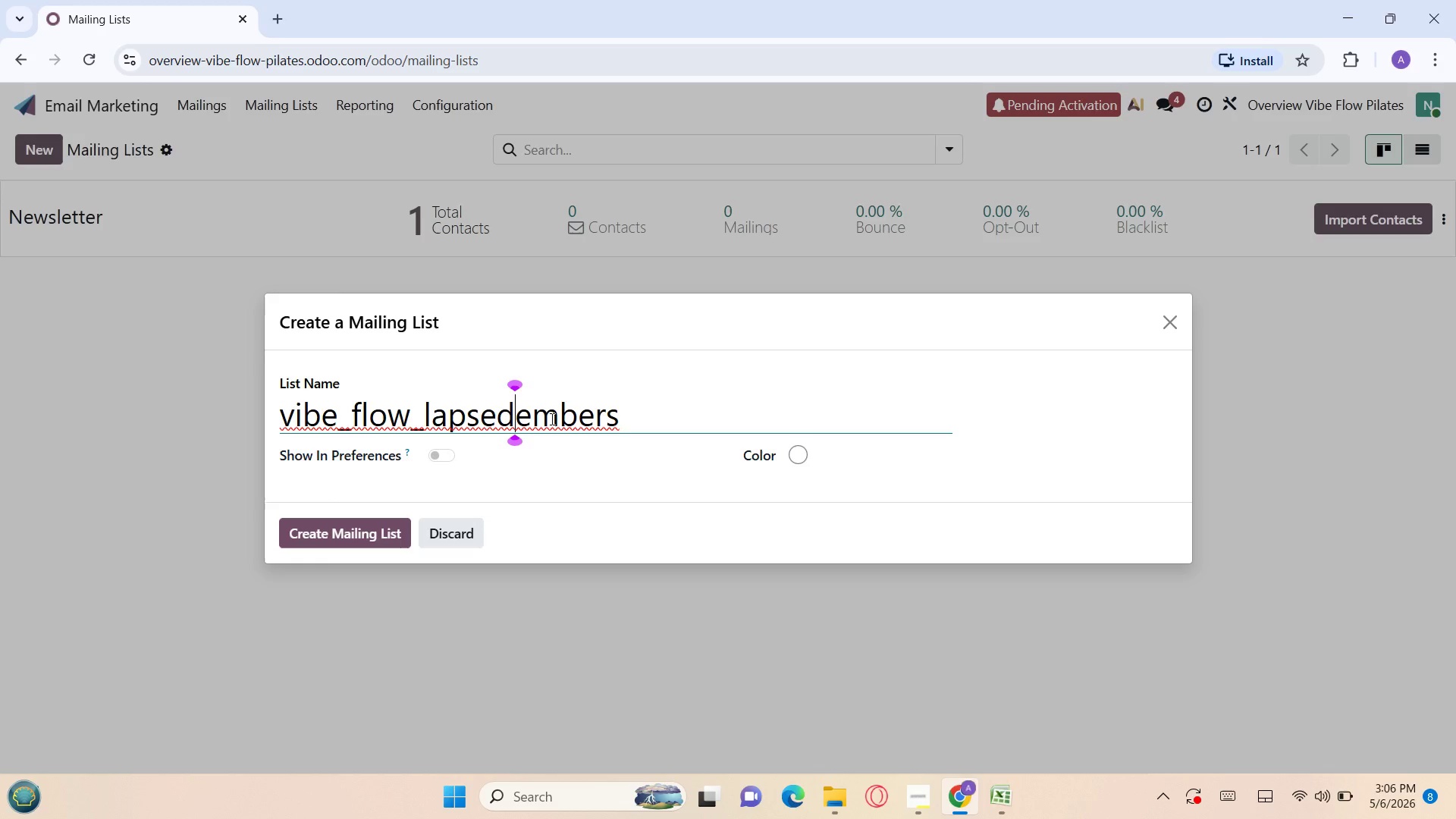 
key(Shift+M)
 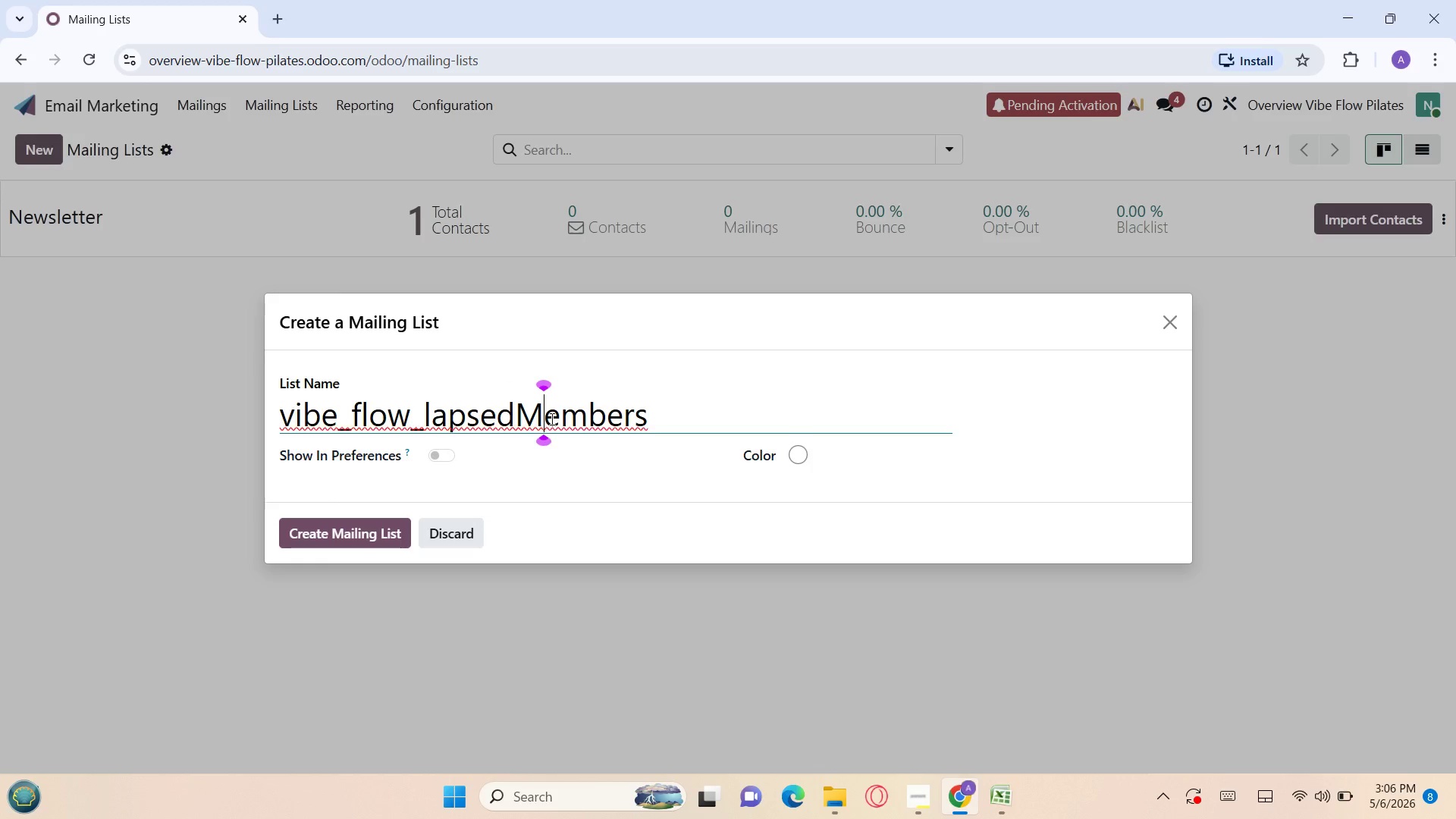 
key(ArrowLeft)
 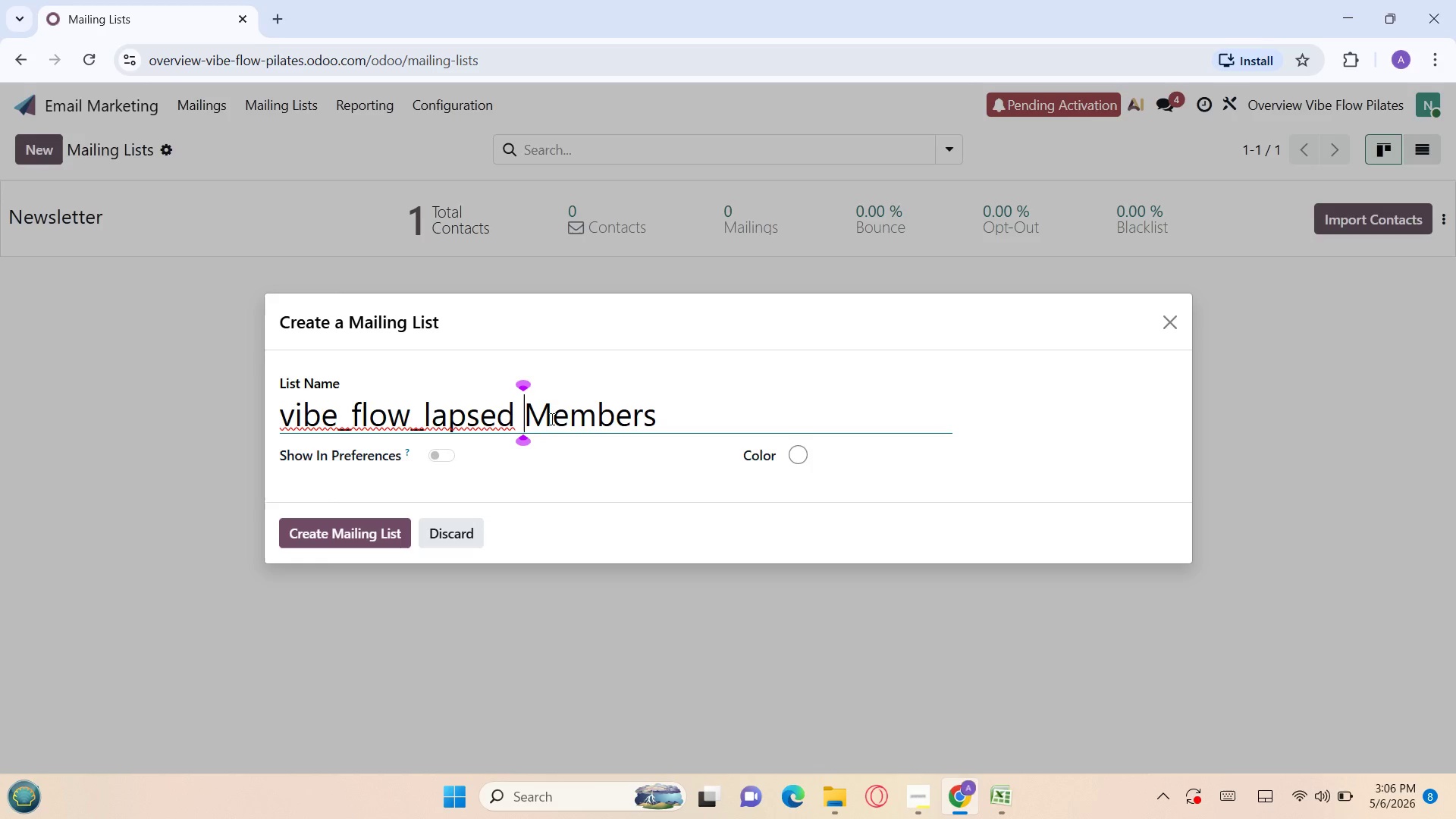 
key(Space)
 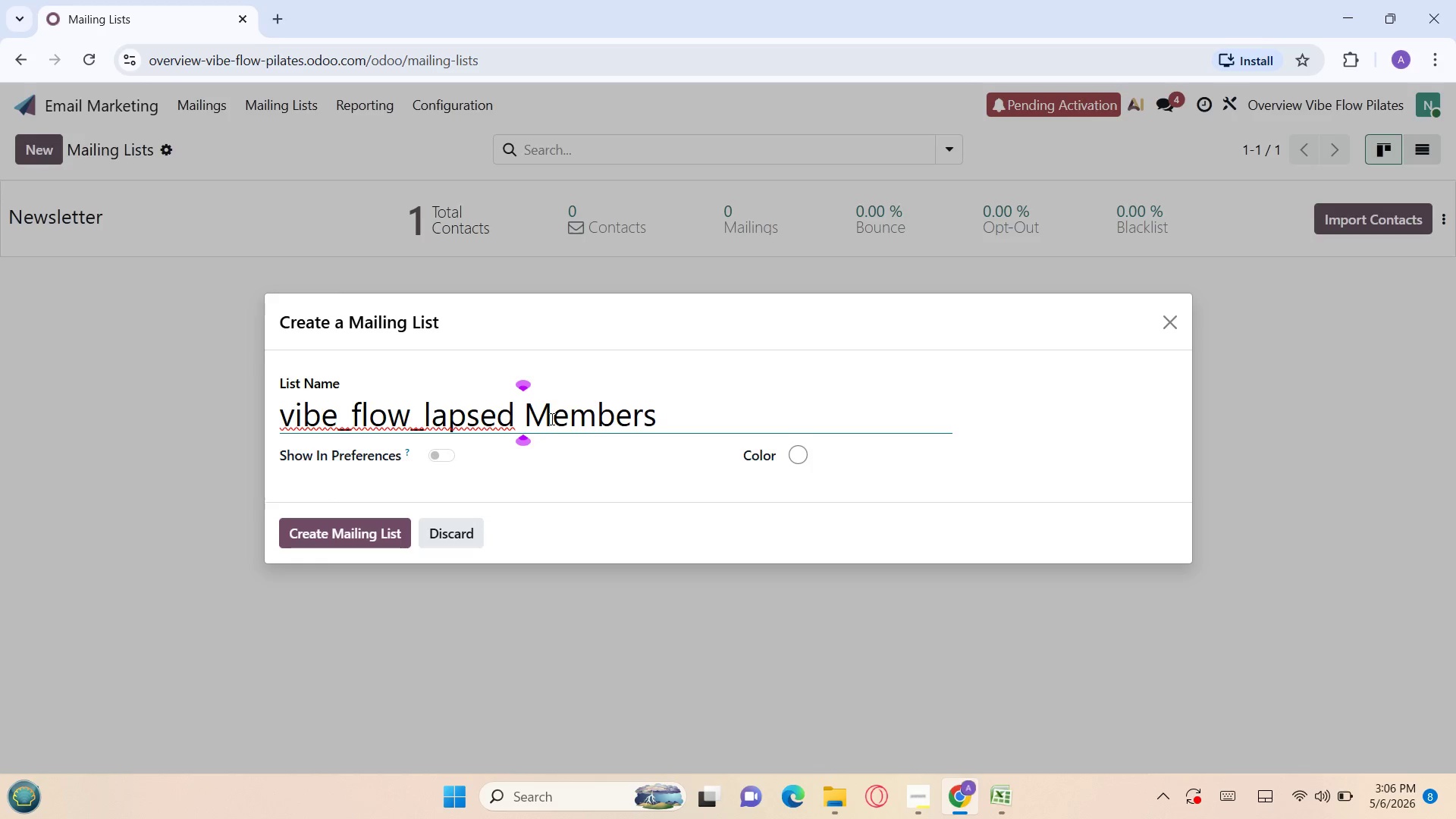 
key(ArrowLeft)
 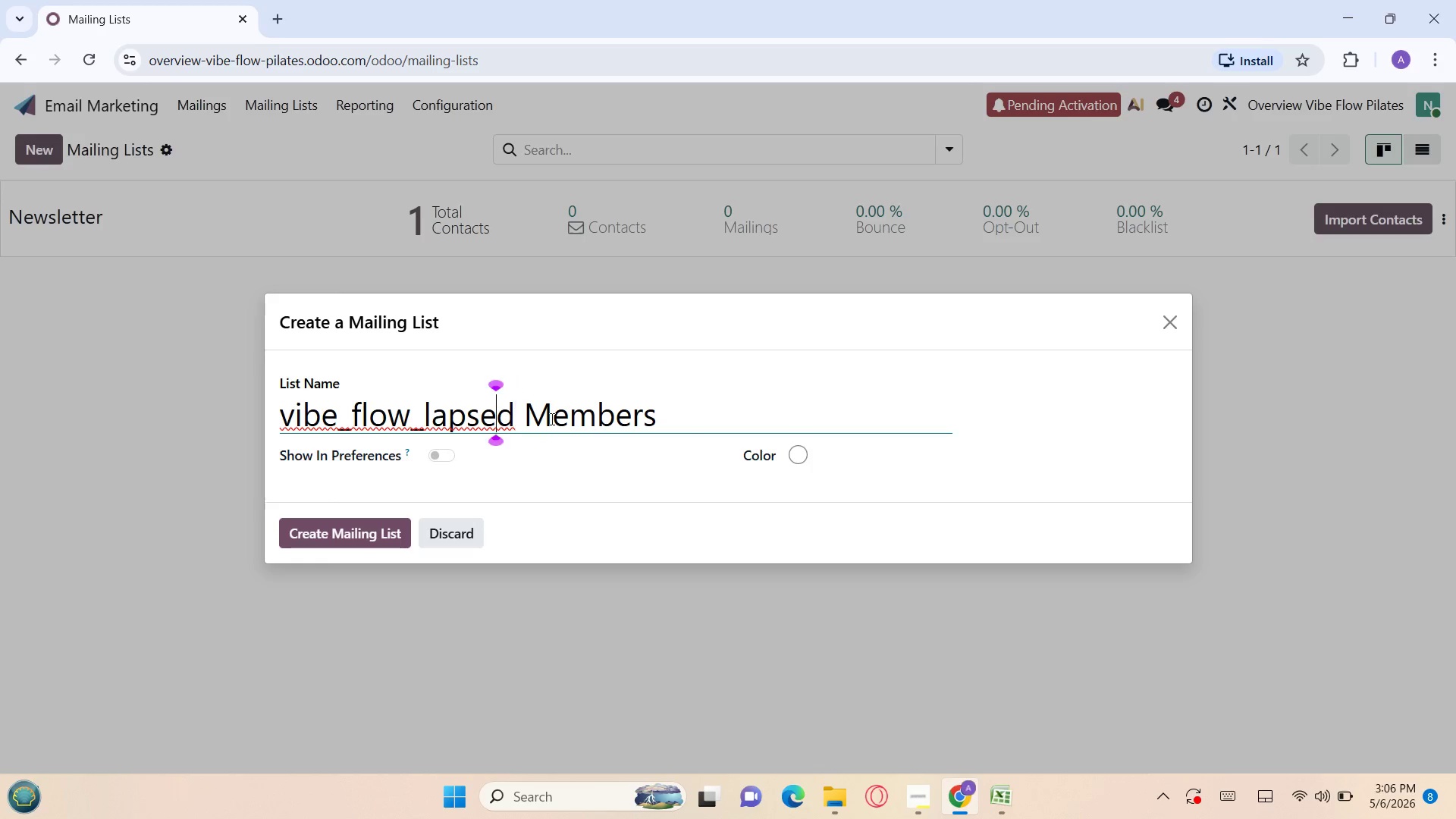 
key(ArrowLeft)
 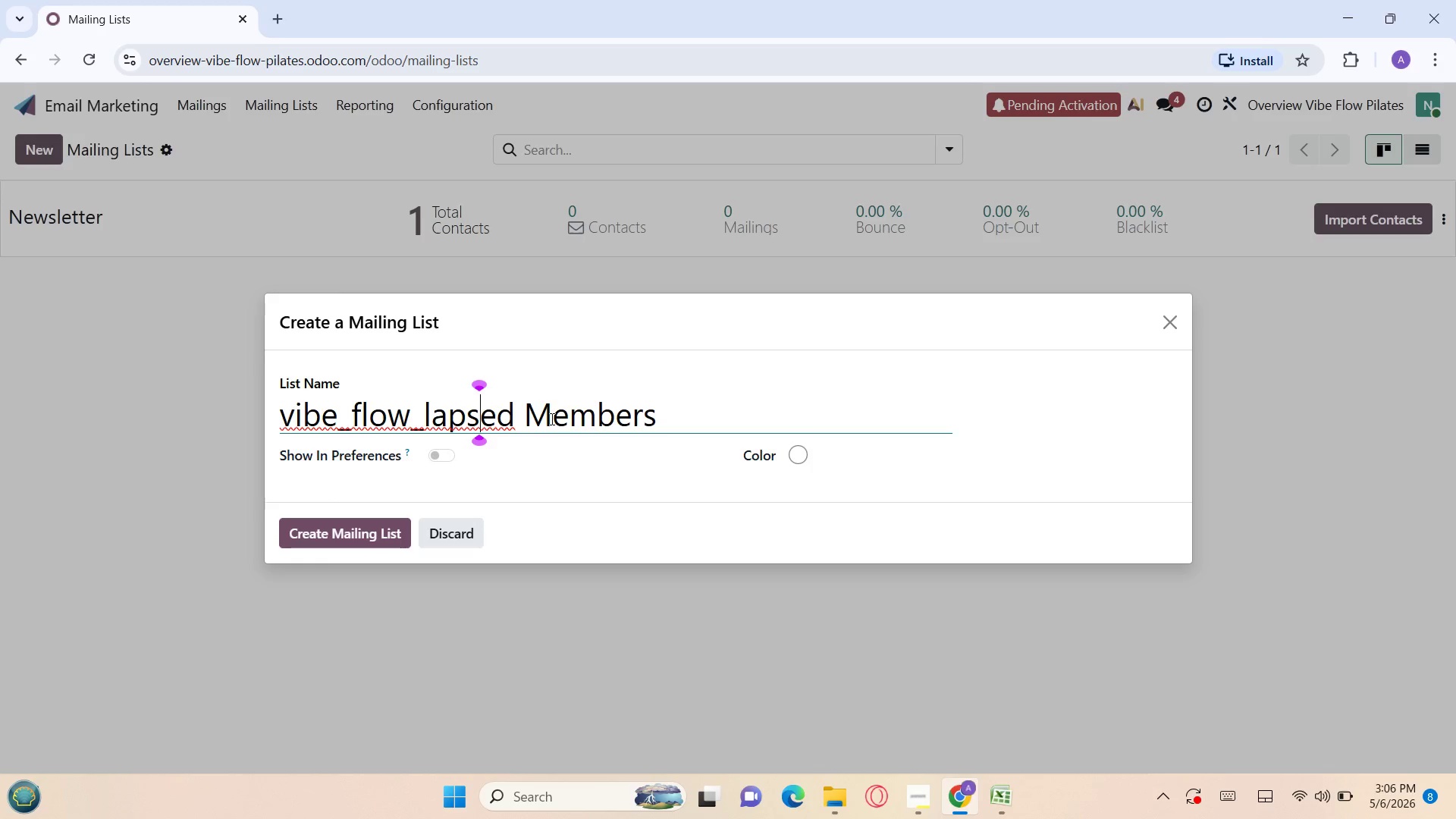 
key(ArrowLeft)
 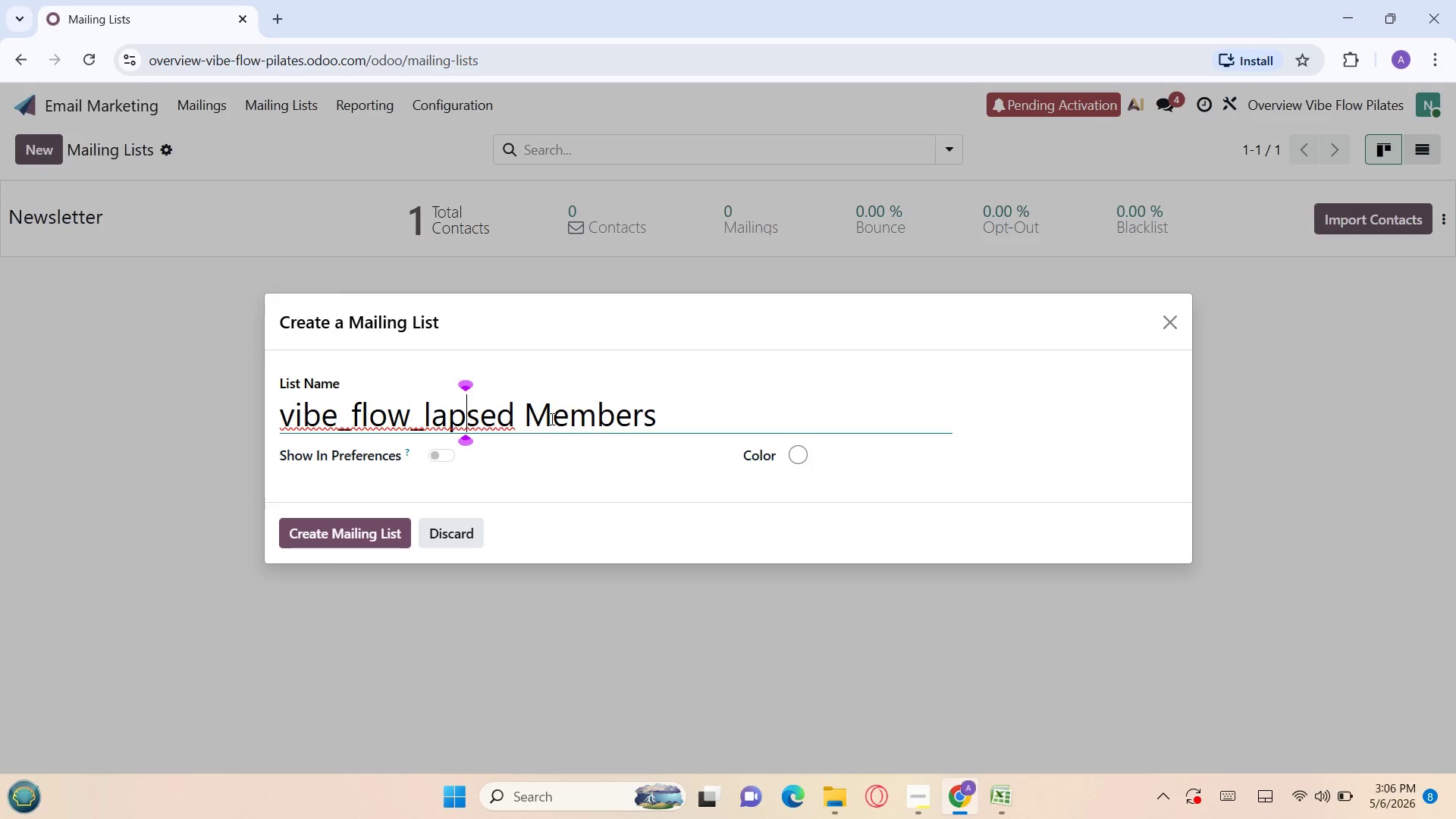 
key(ArrowLeft)
 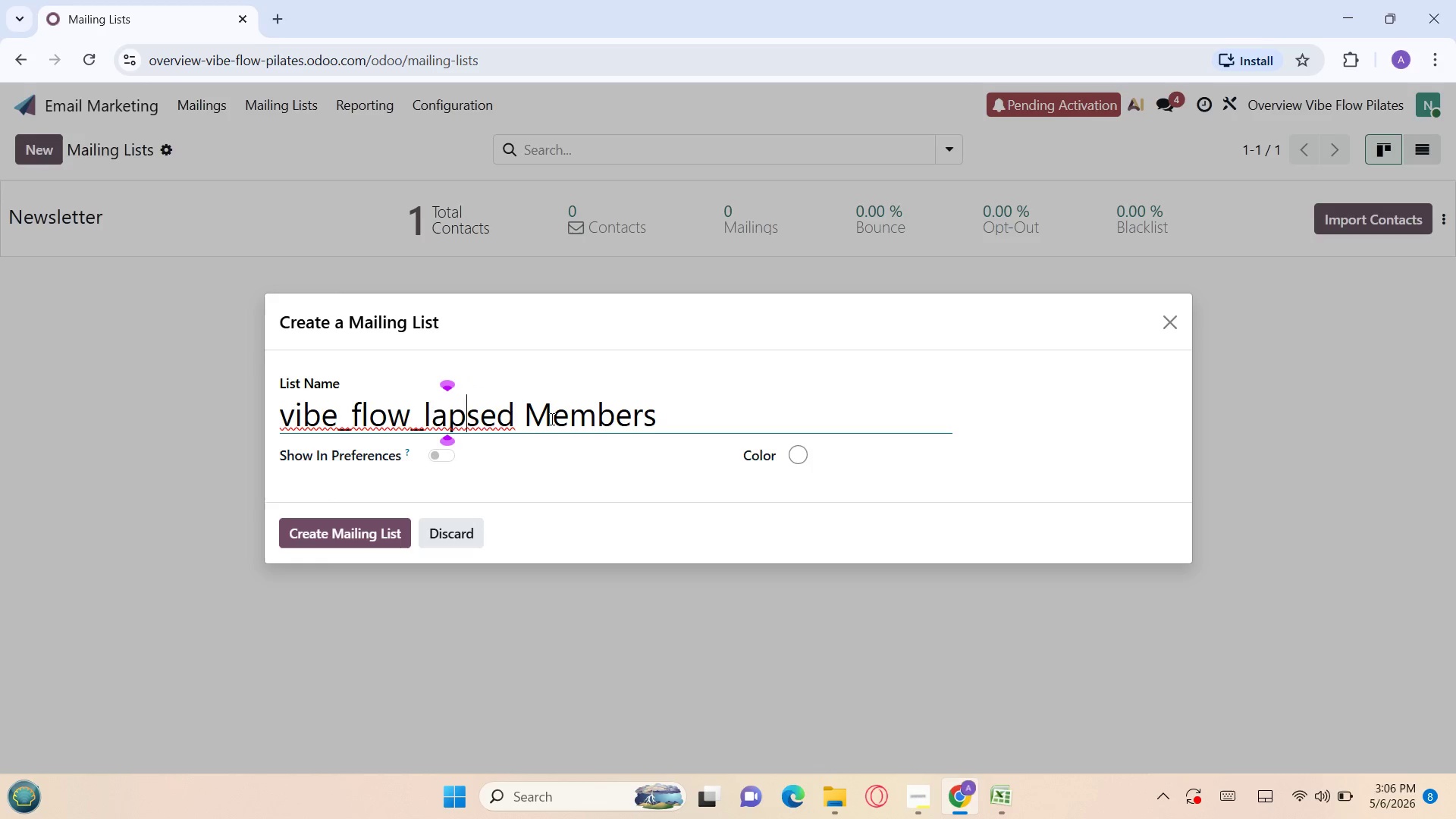 
key(ArrowLeft)
 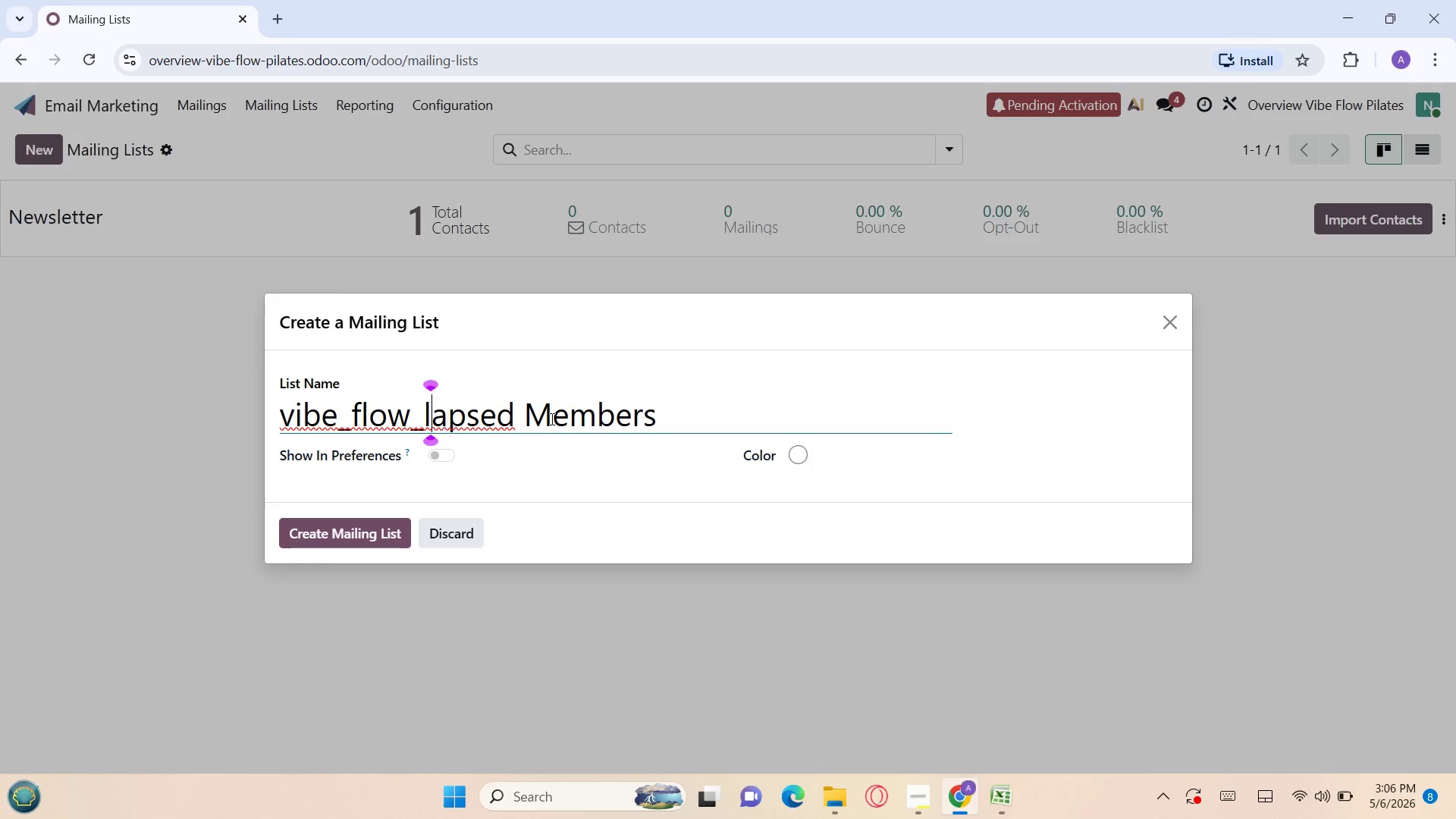 
key(ArrowLeft)
 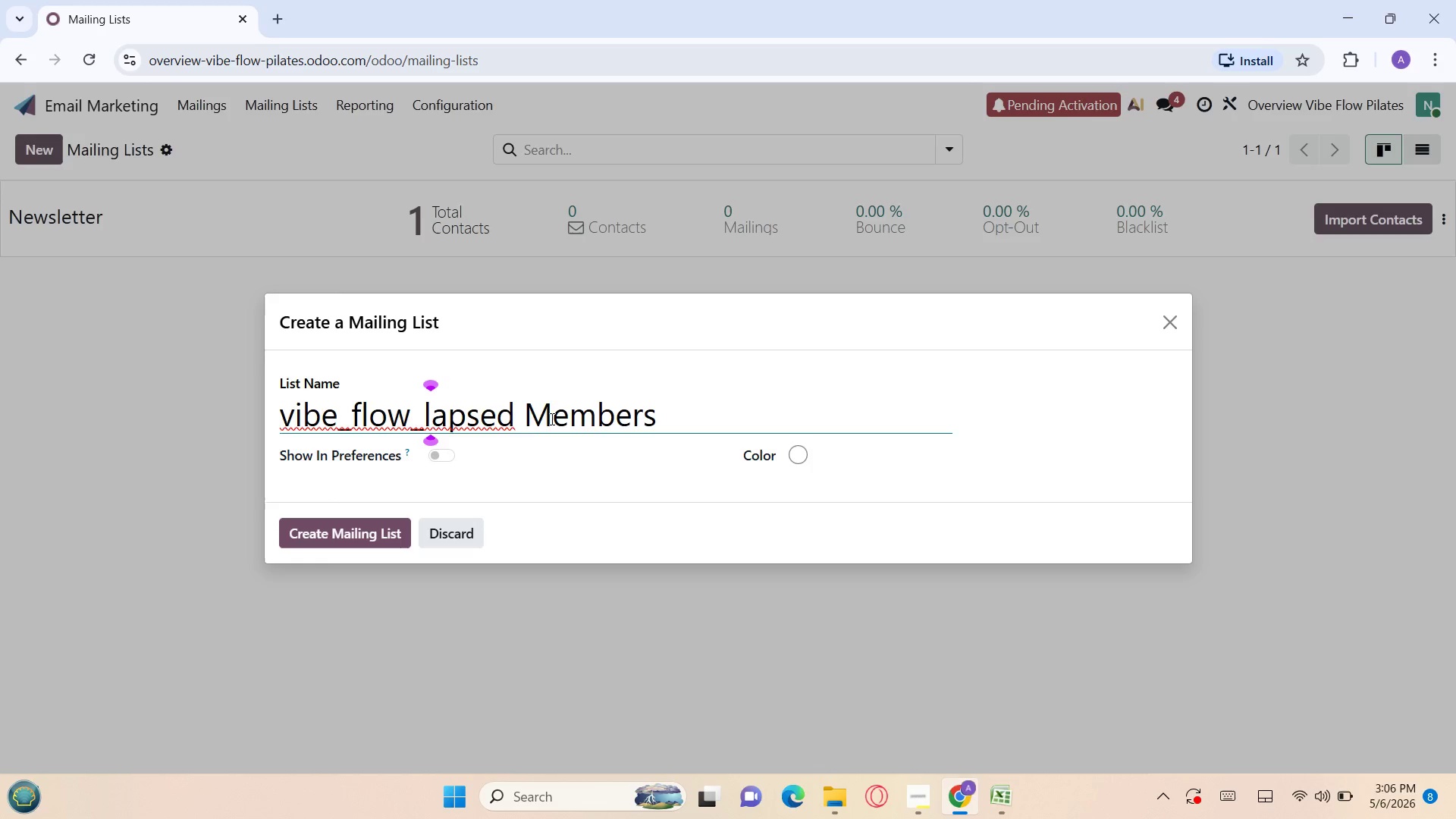 
key(Backspace)
 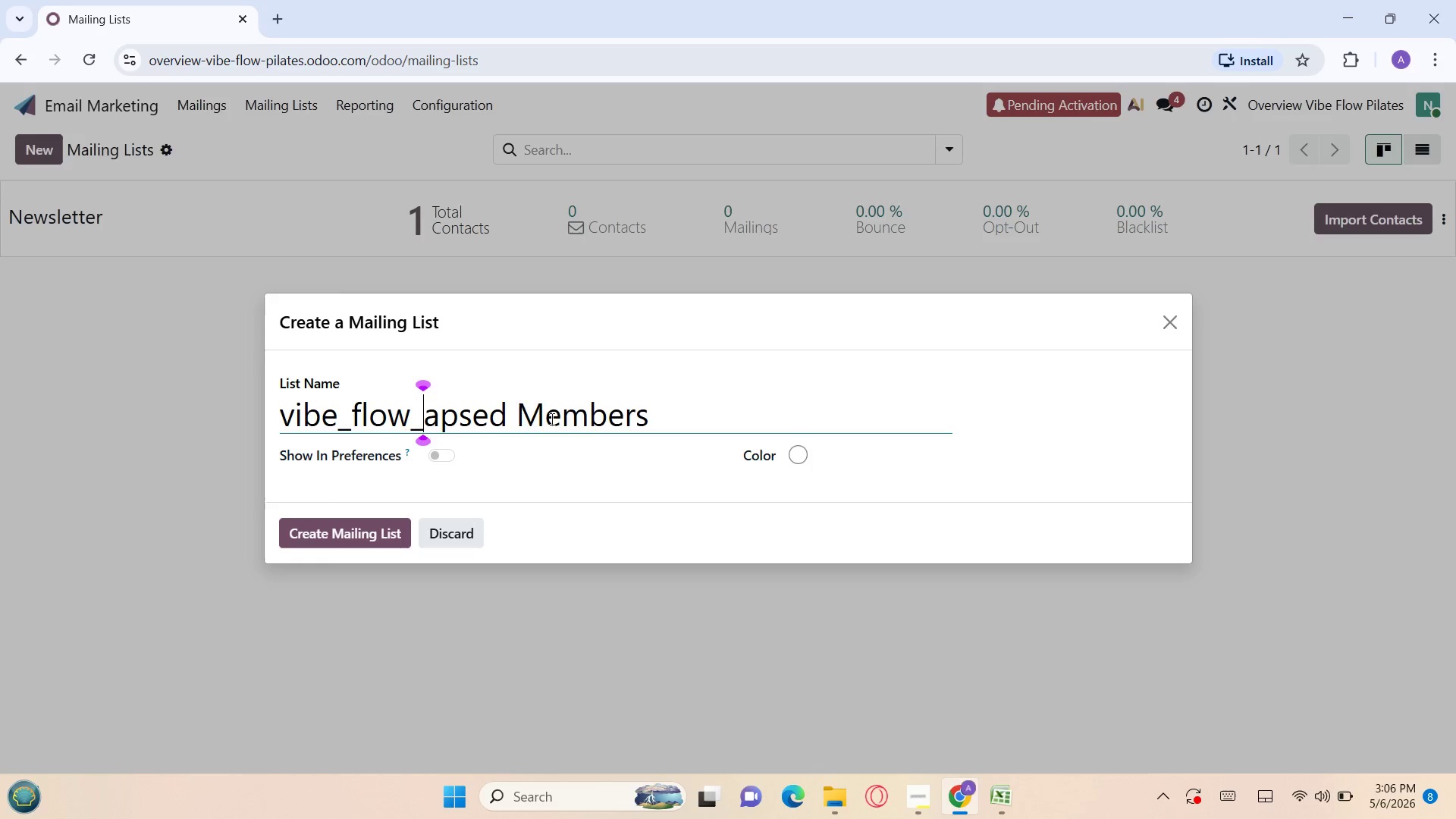 
key(Backspace)
 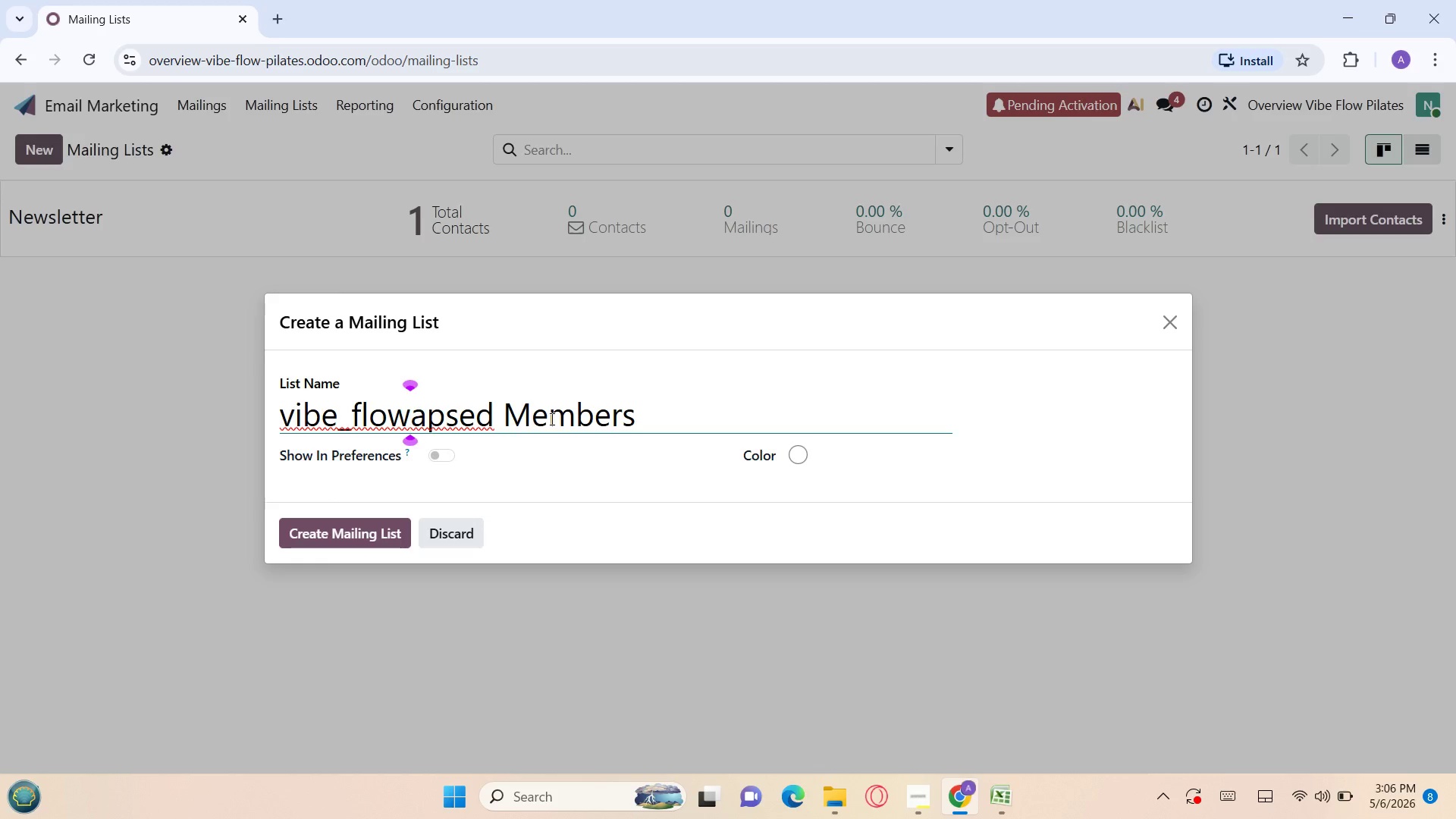 
key(Shift+L)
 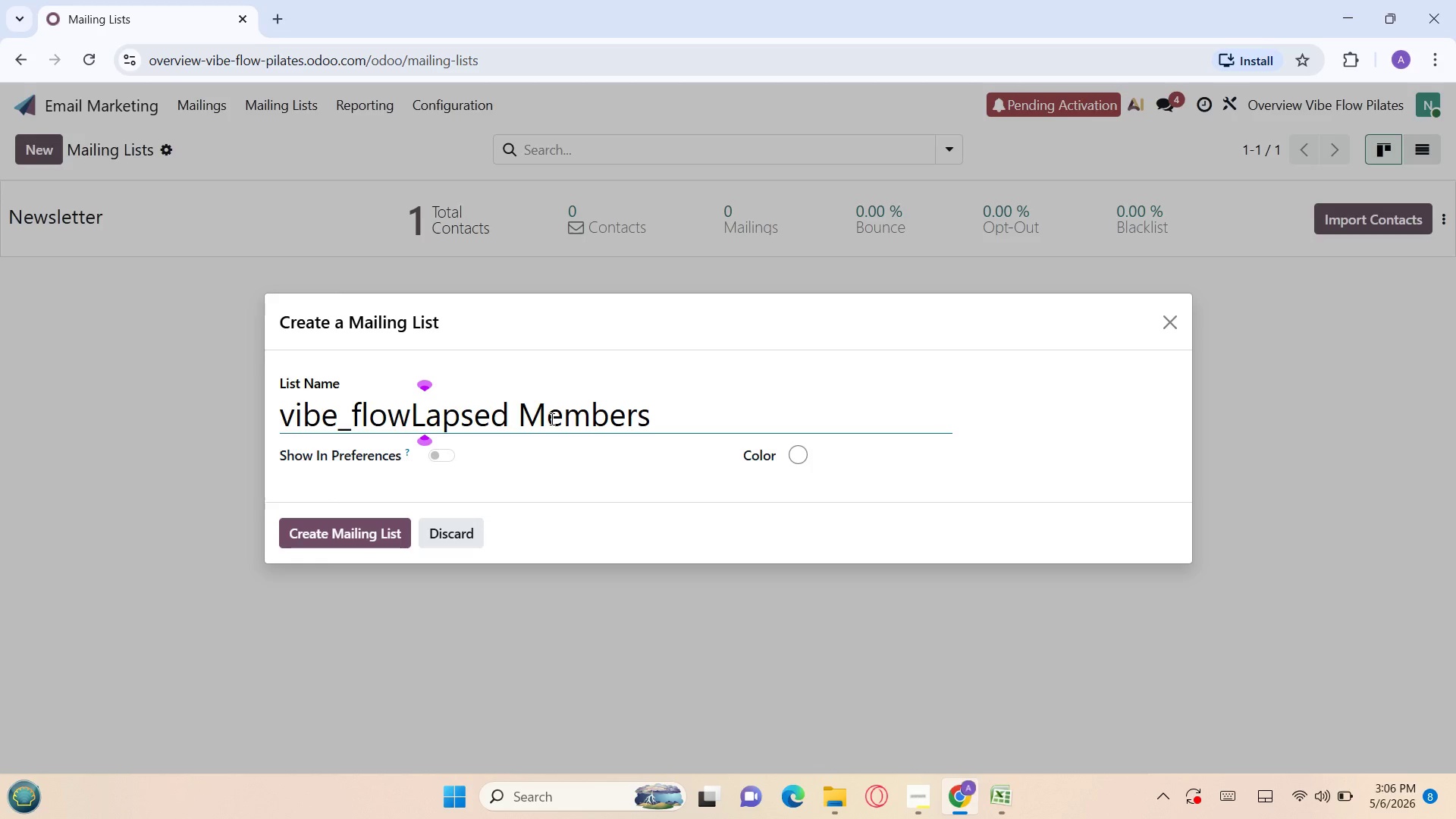 
key(ArrowLeft)
 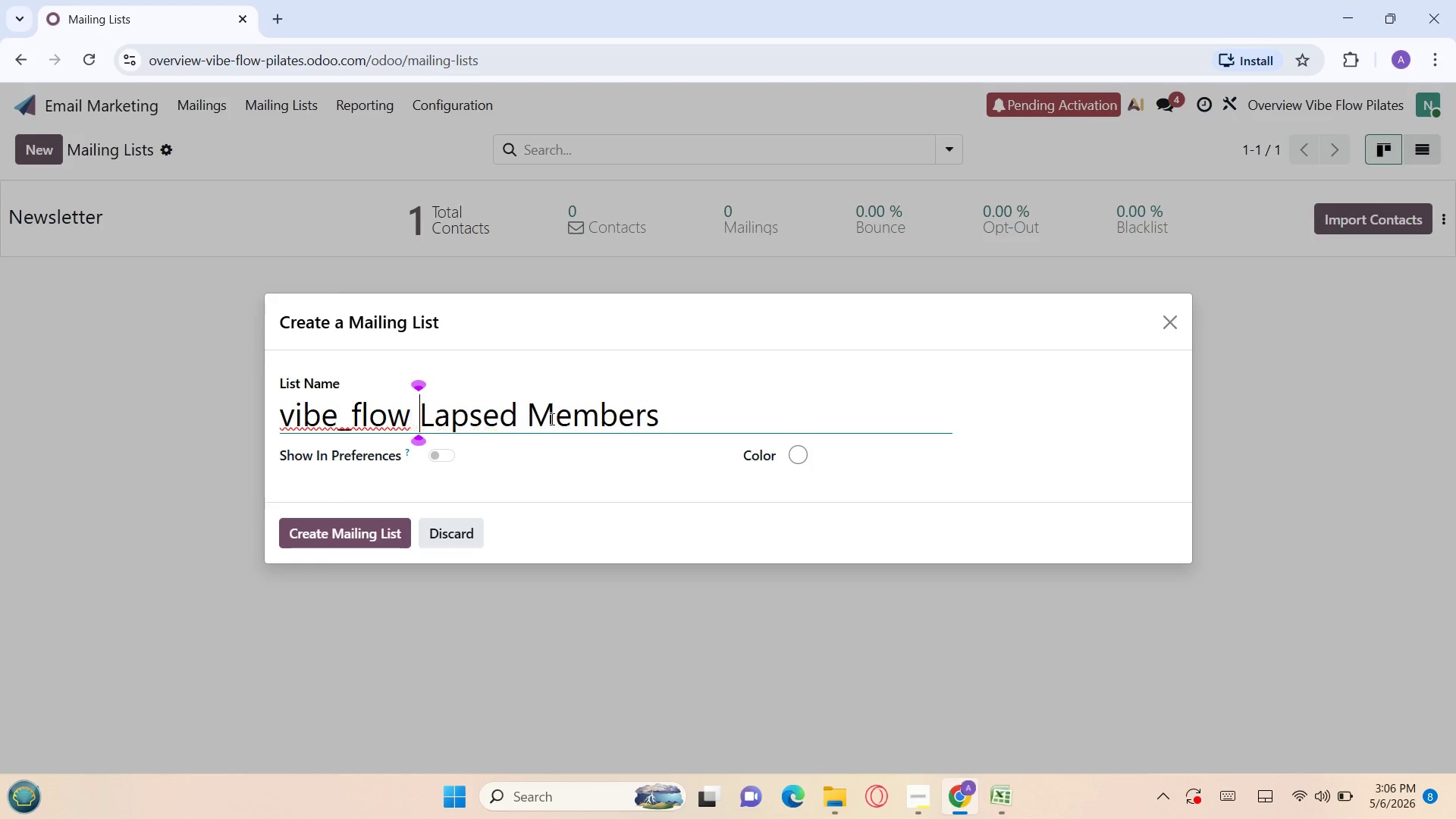 
key(Space)
 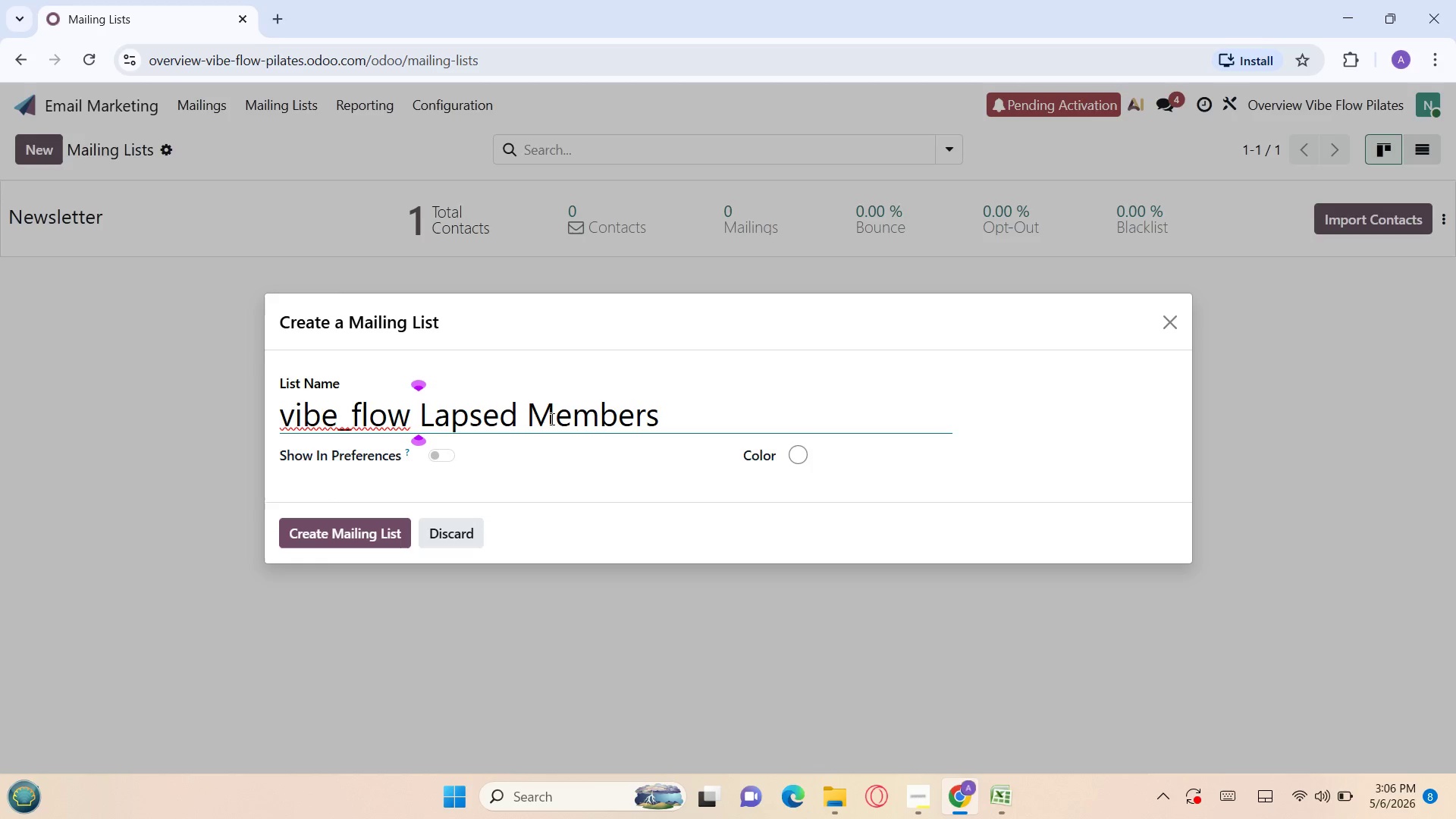 
key(ArrowLeft)
 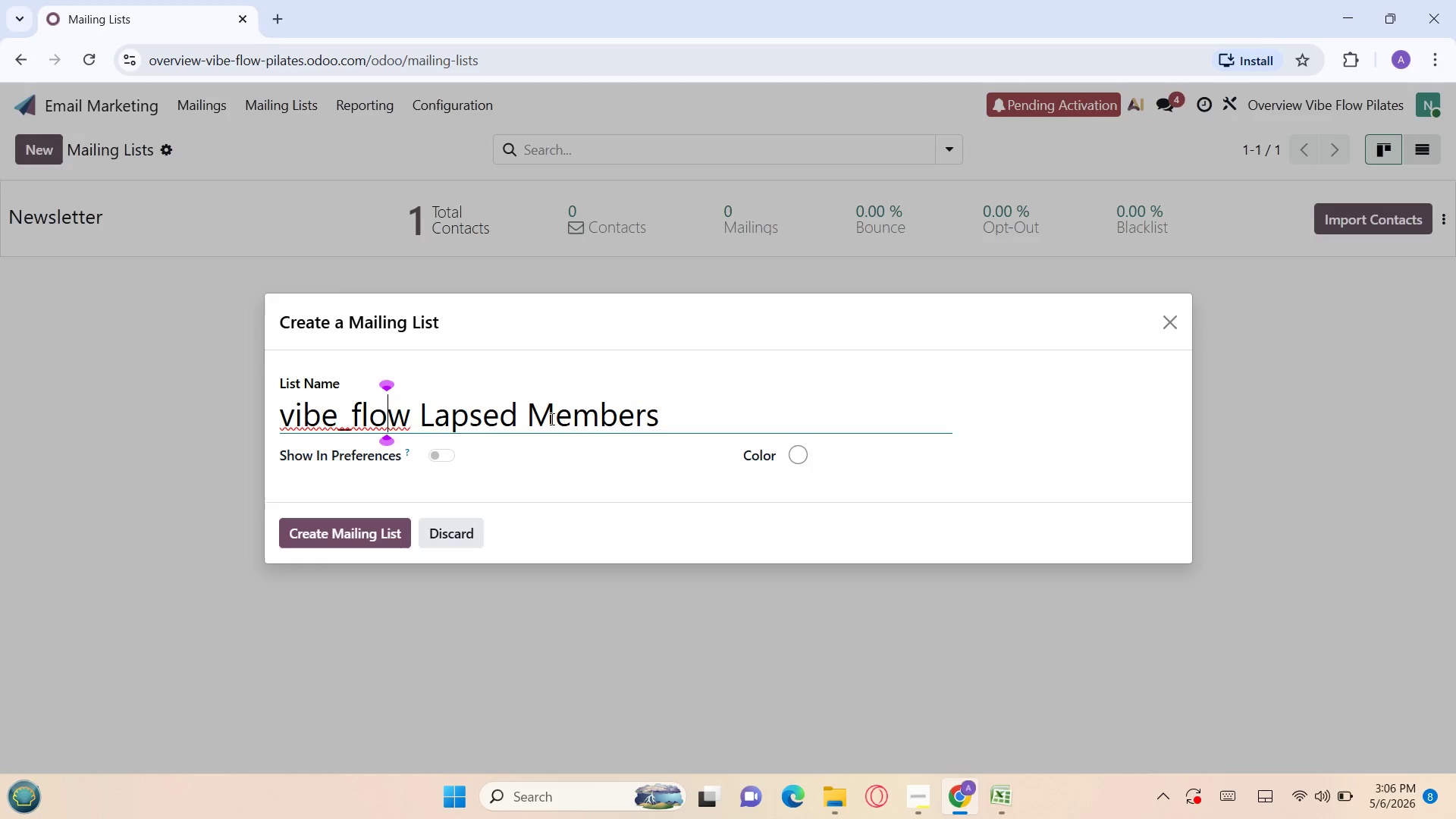 
key(ArrowLeft)
 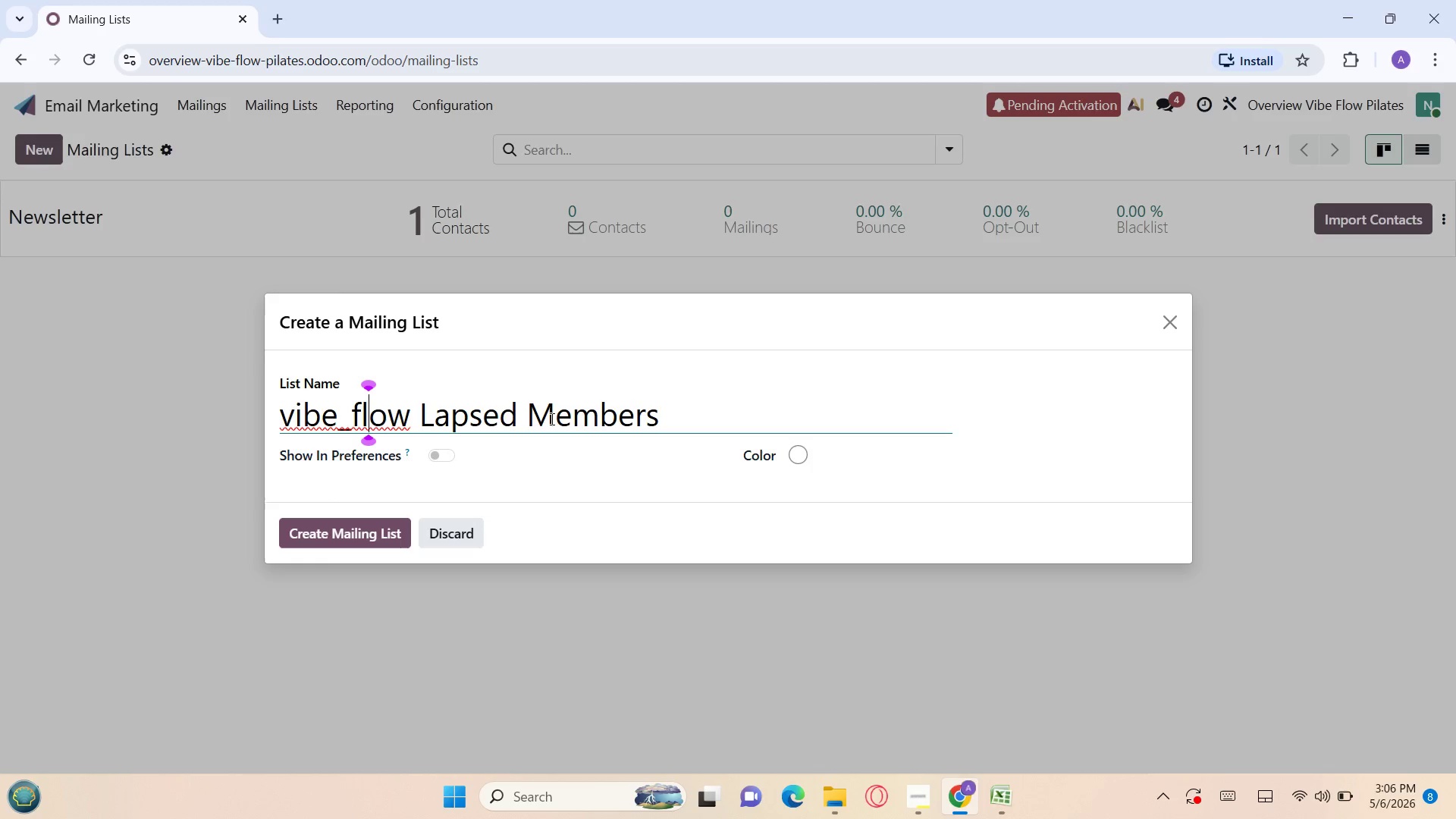 
key(ArrowLeft)
 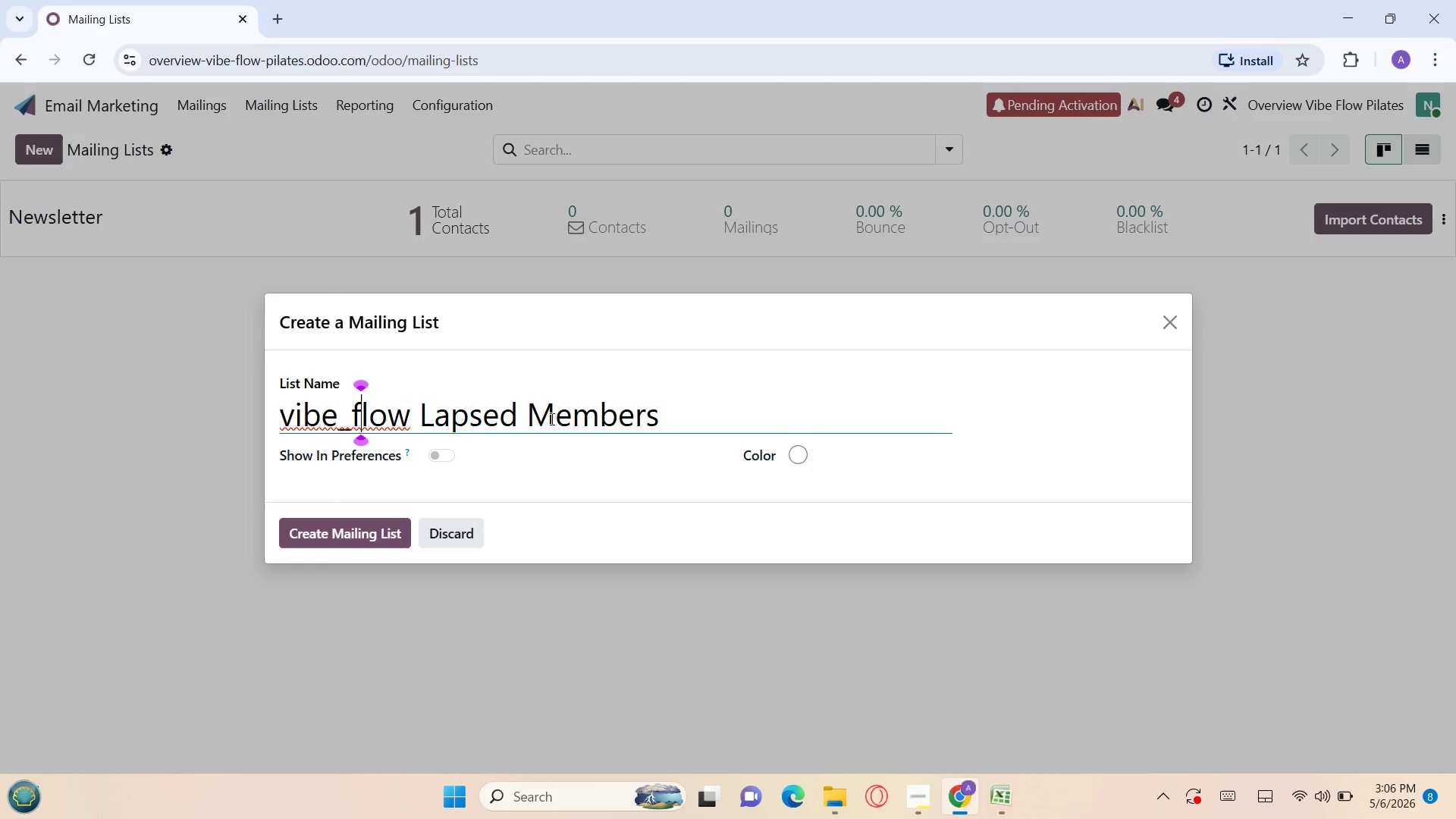 
key(ArrowLeft)
 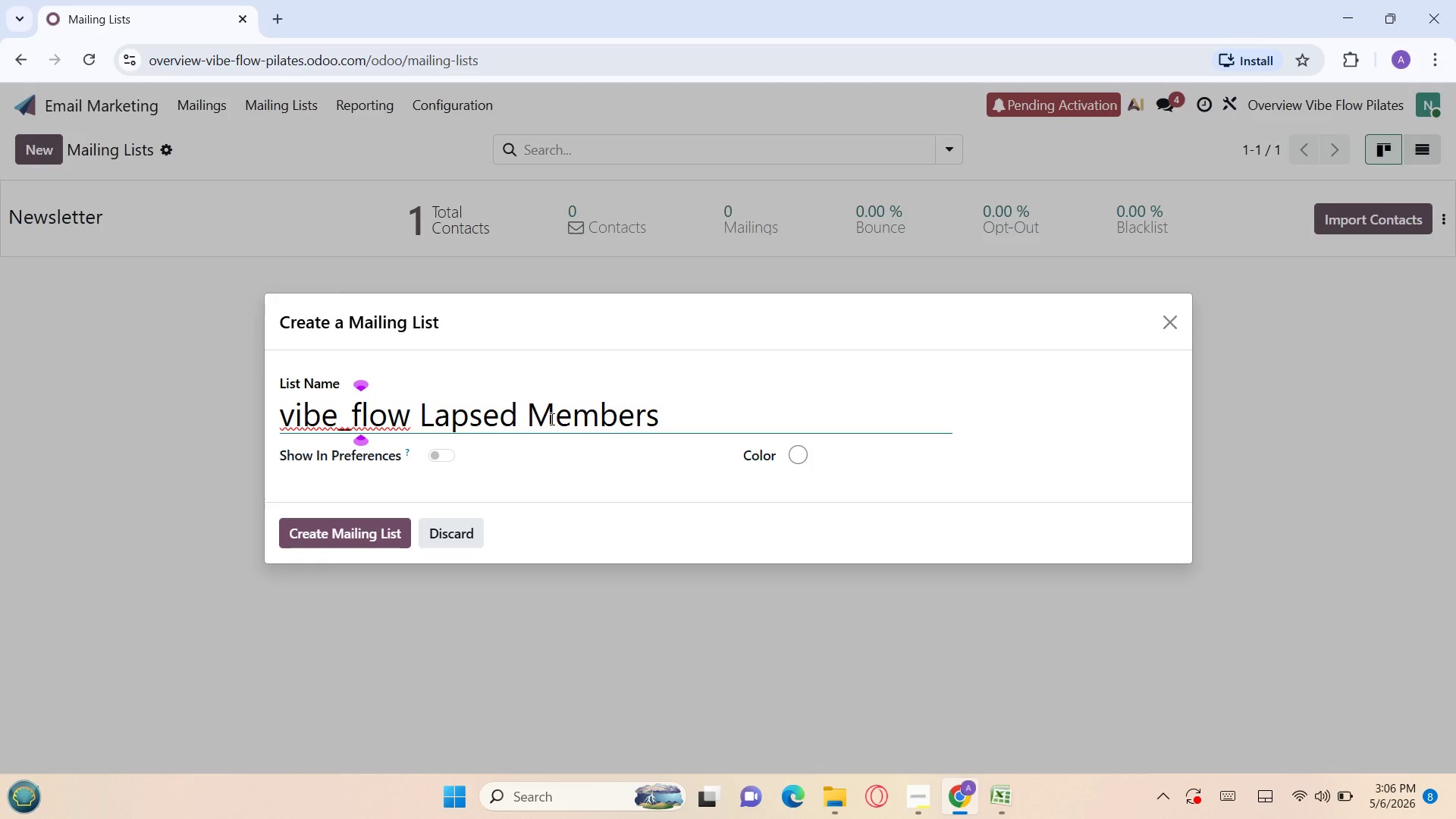 
key(Backspace)
 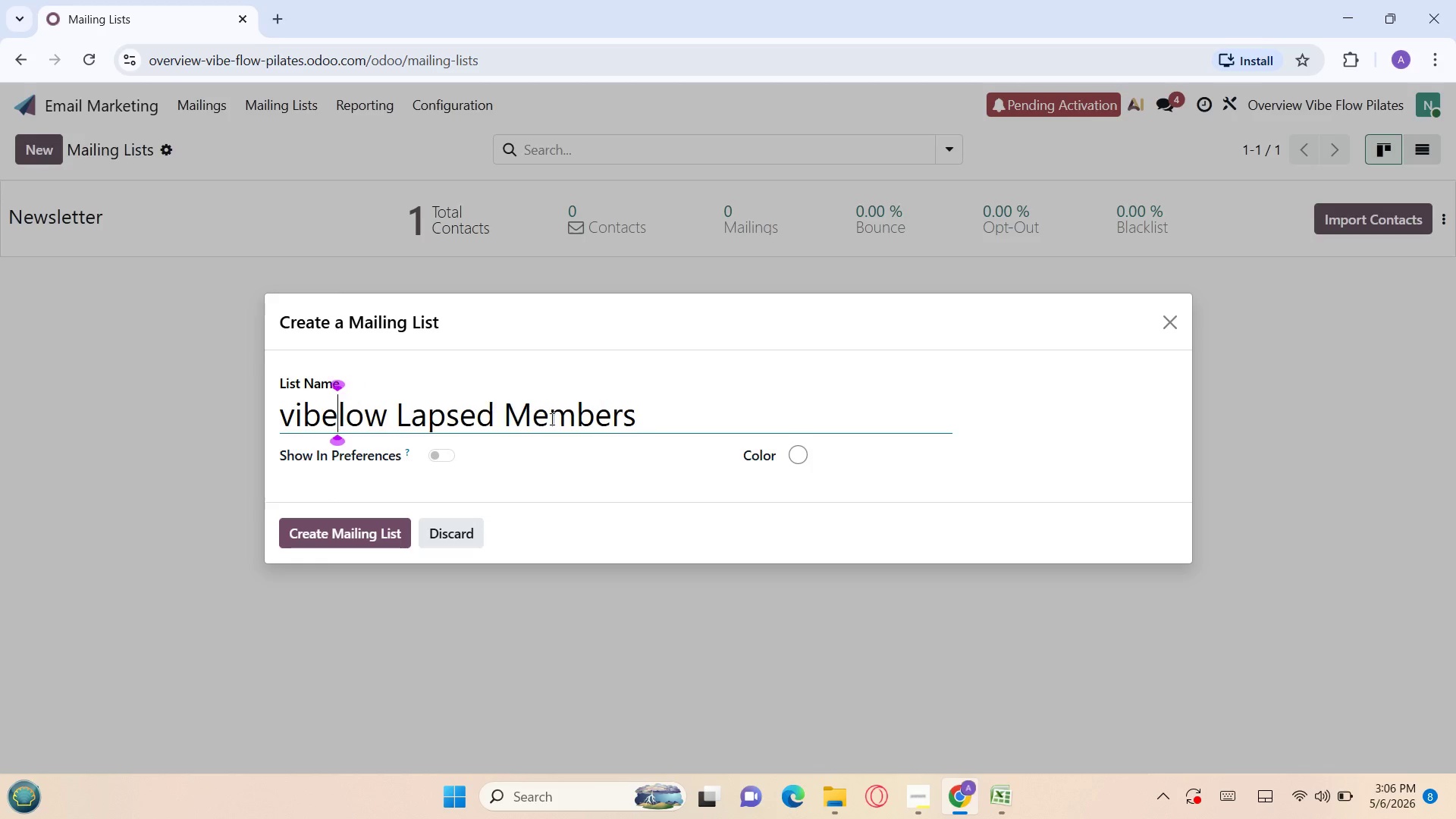 
key(Backspace)
 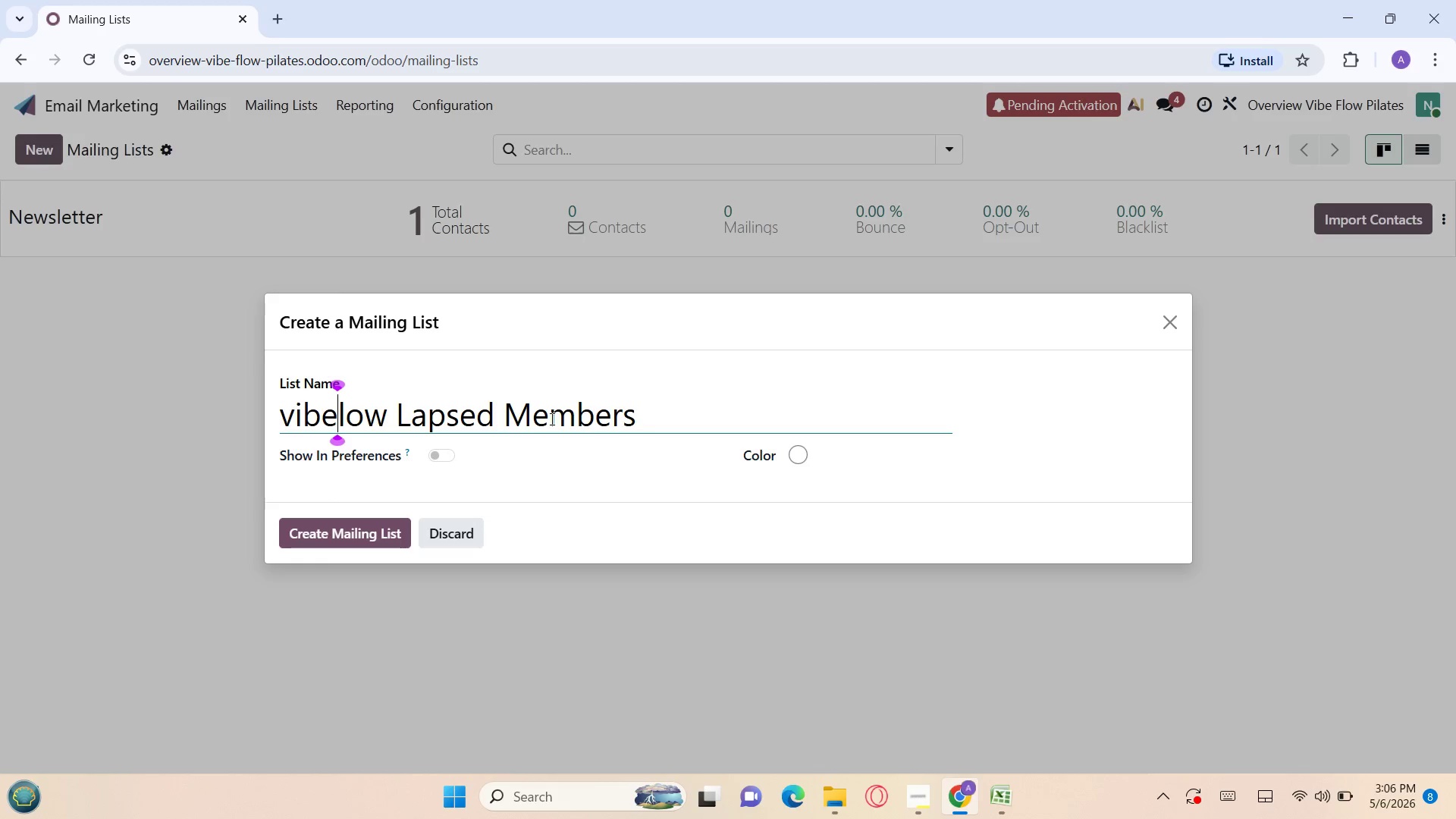 
key(Shift+F)
 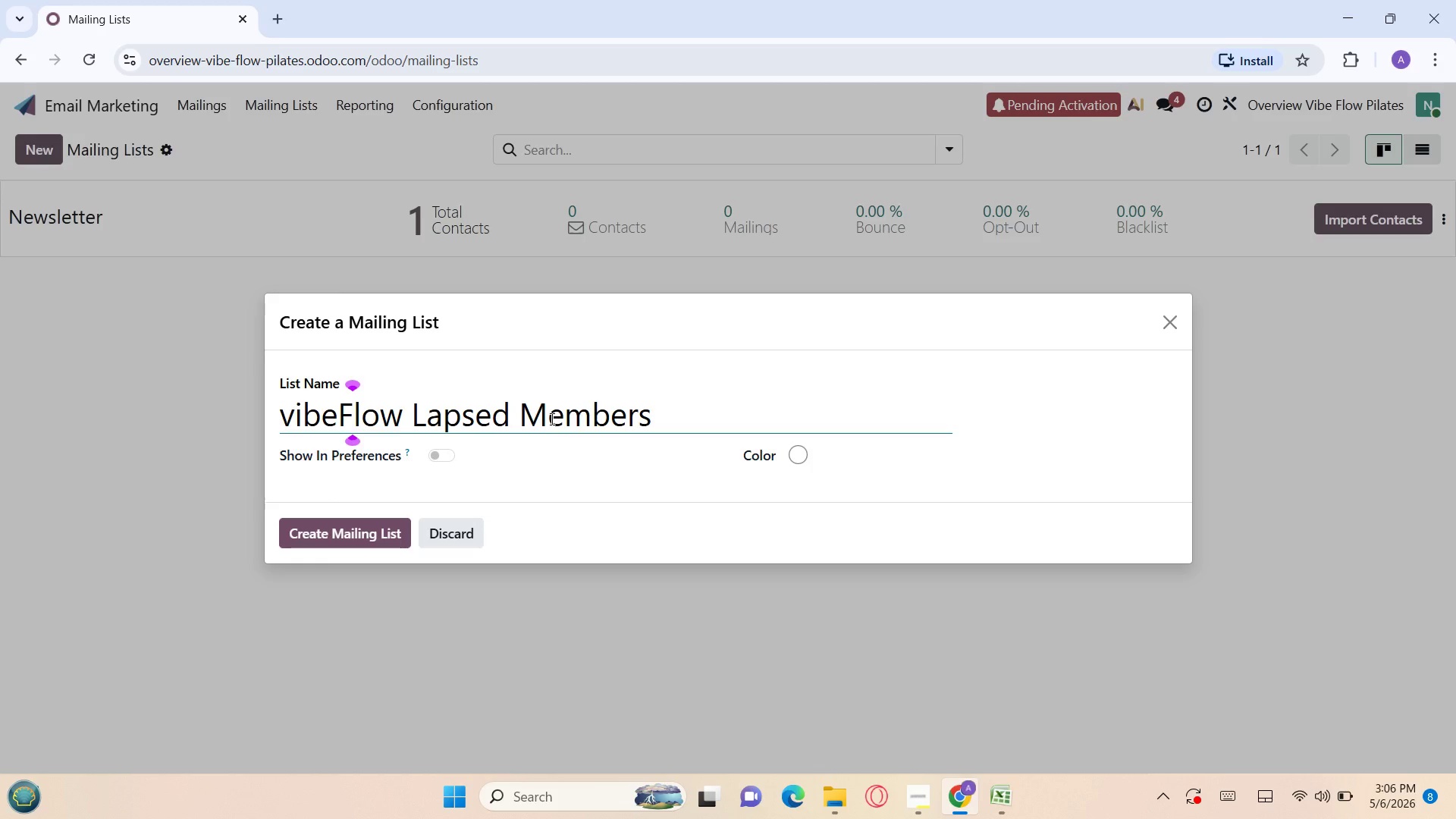 
key(ArrowLeft)
 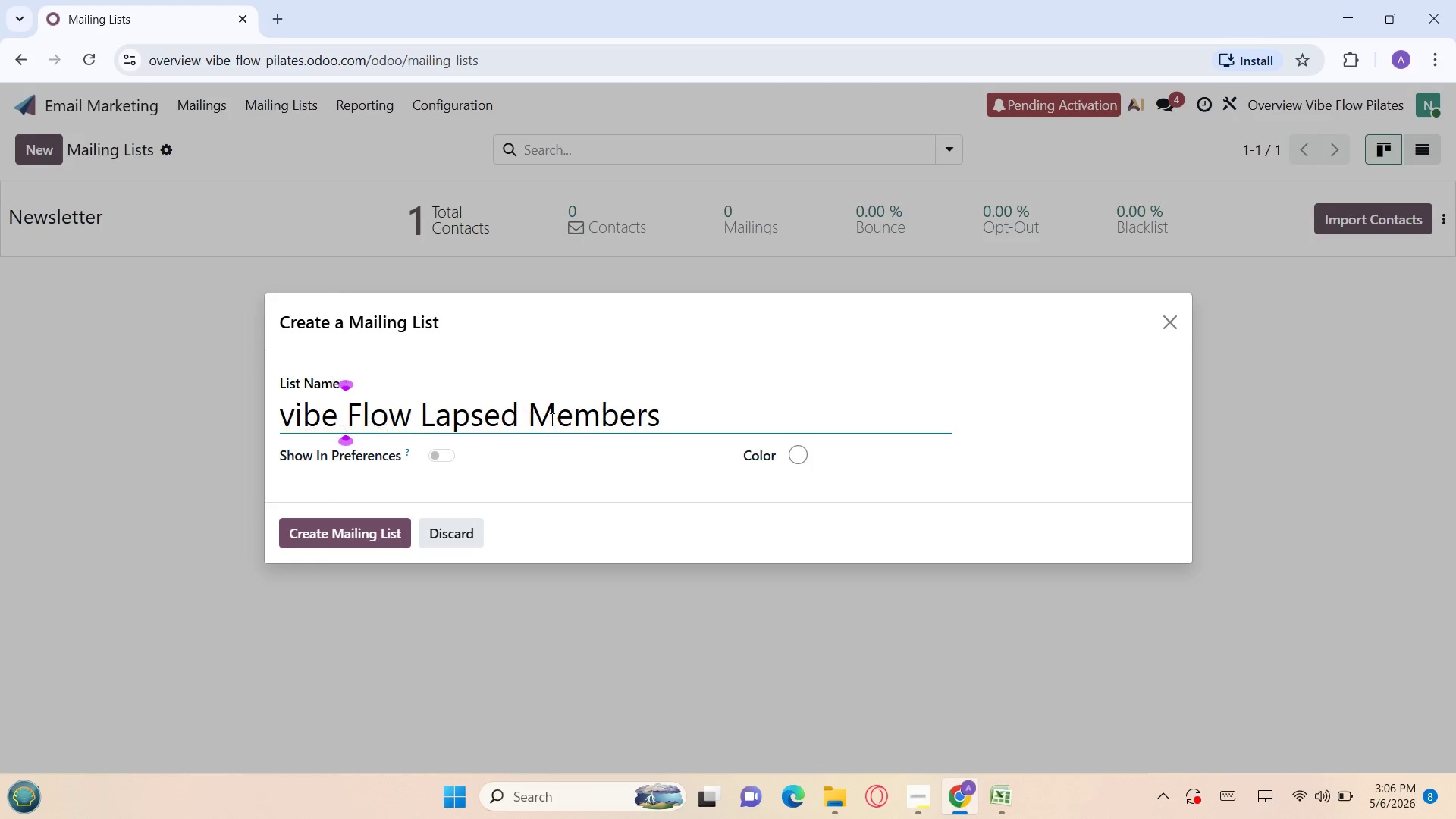 
key(Space)
 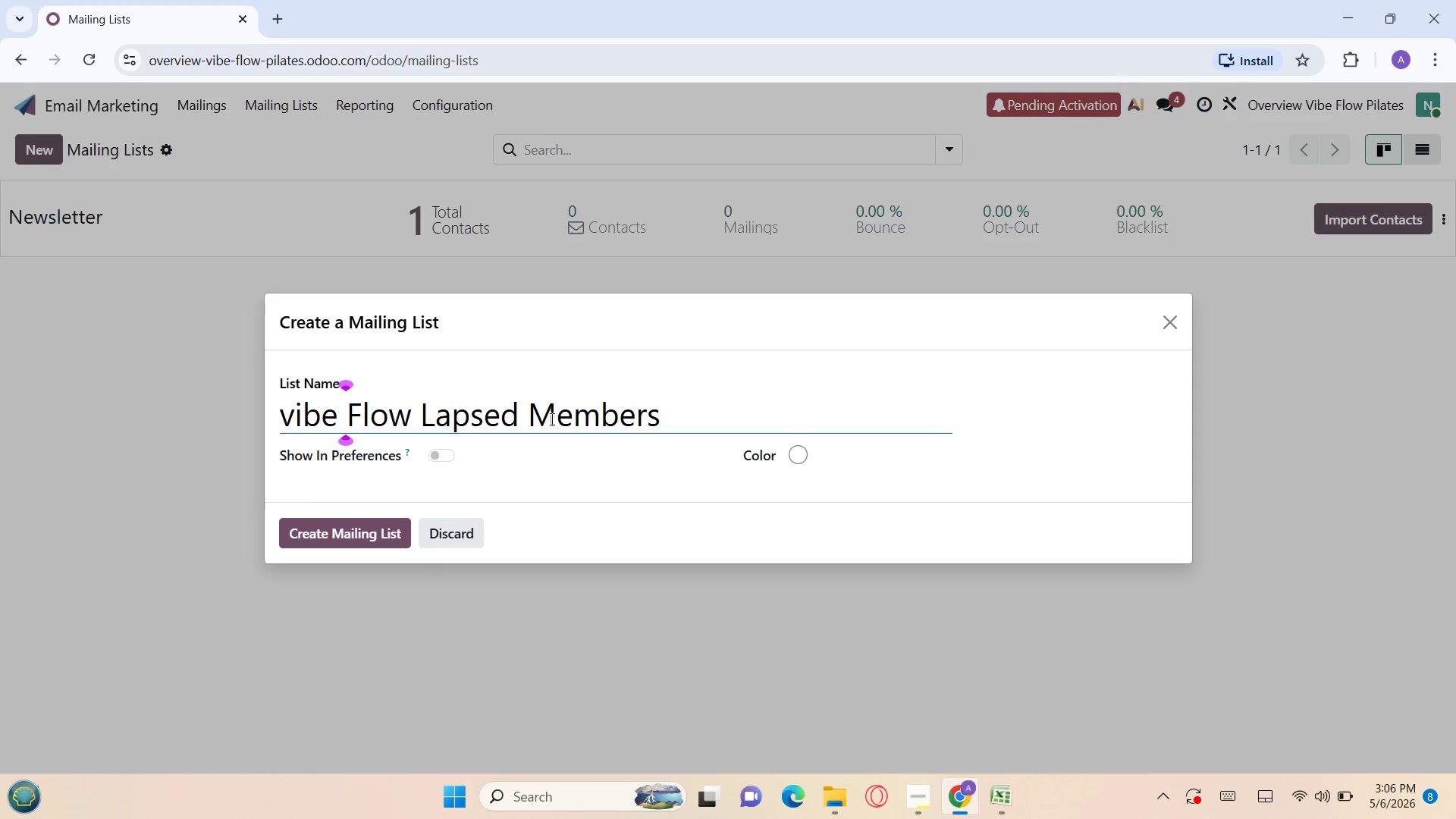 
key(ArrowLeft)
 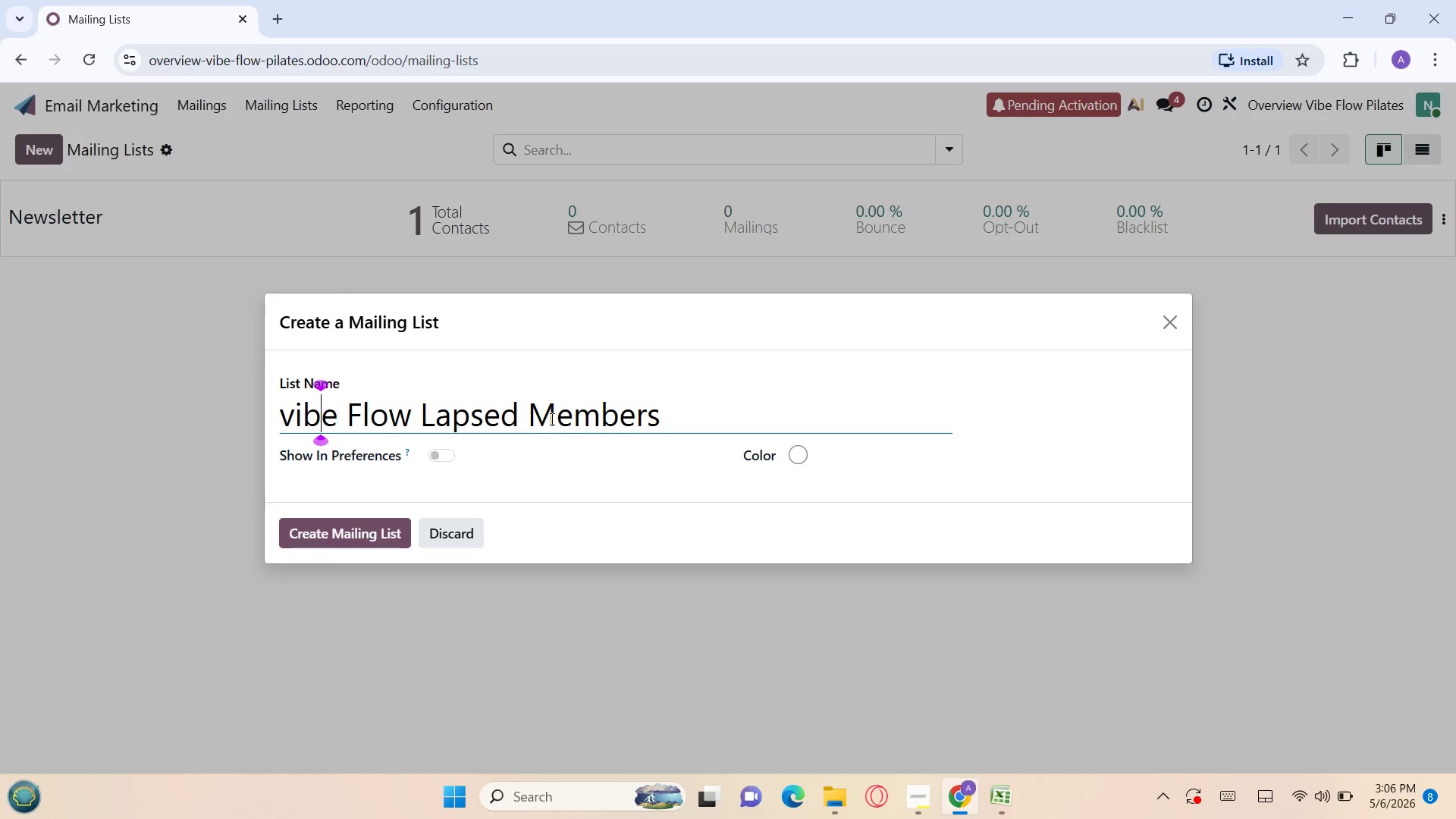 
key(ArrowLeft)
 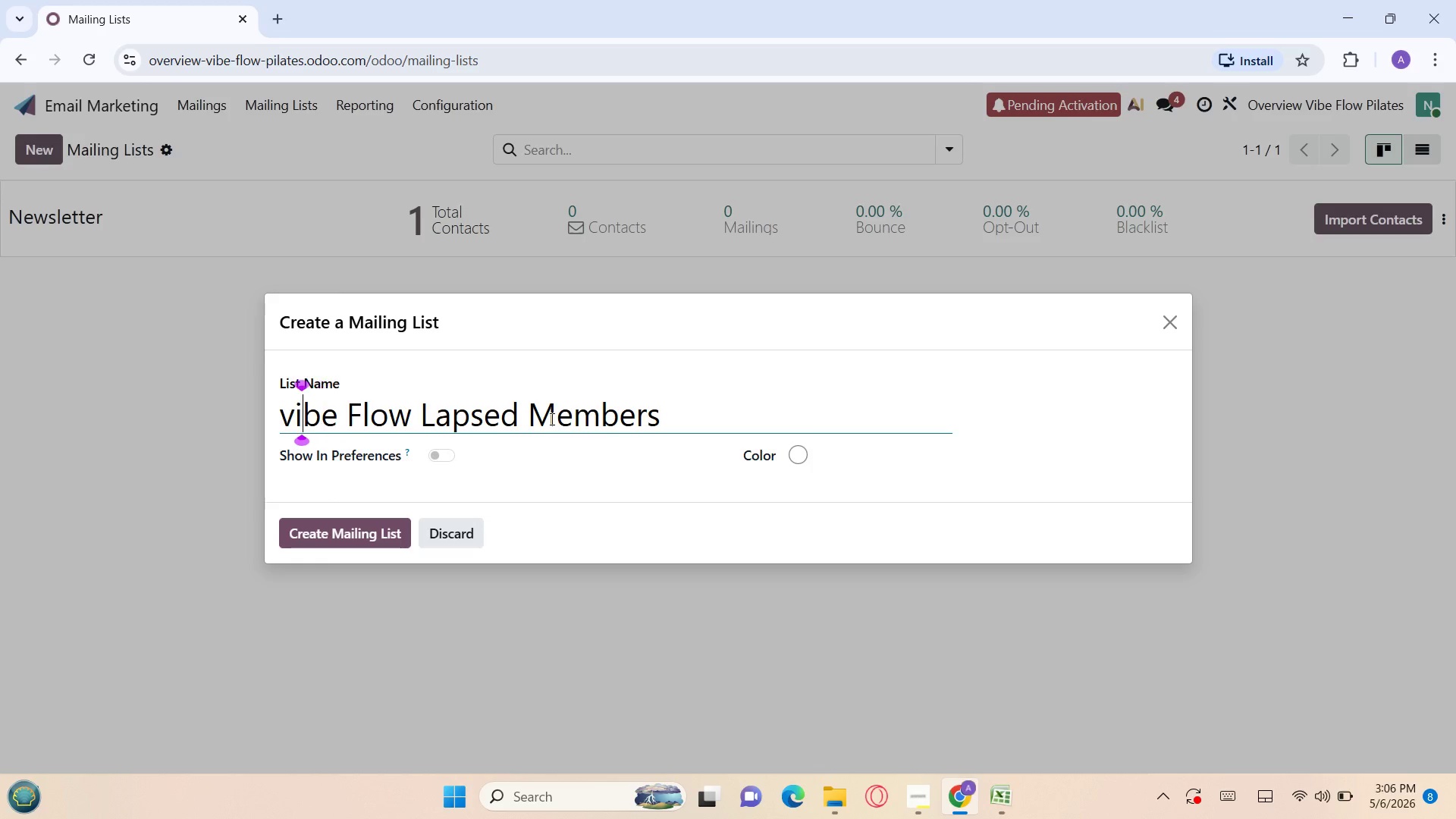 
key(ArrowLeft)
 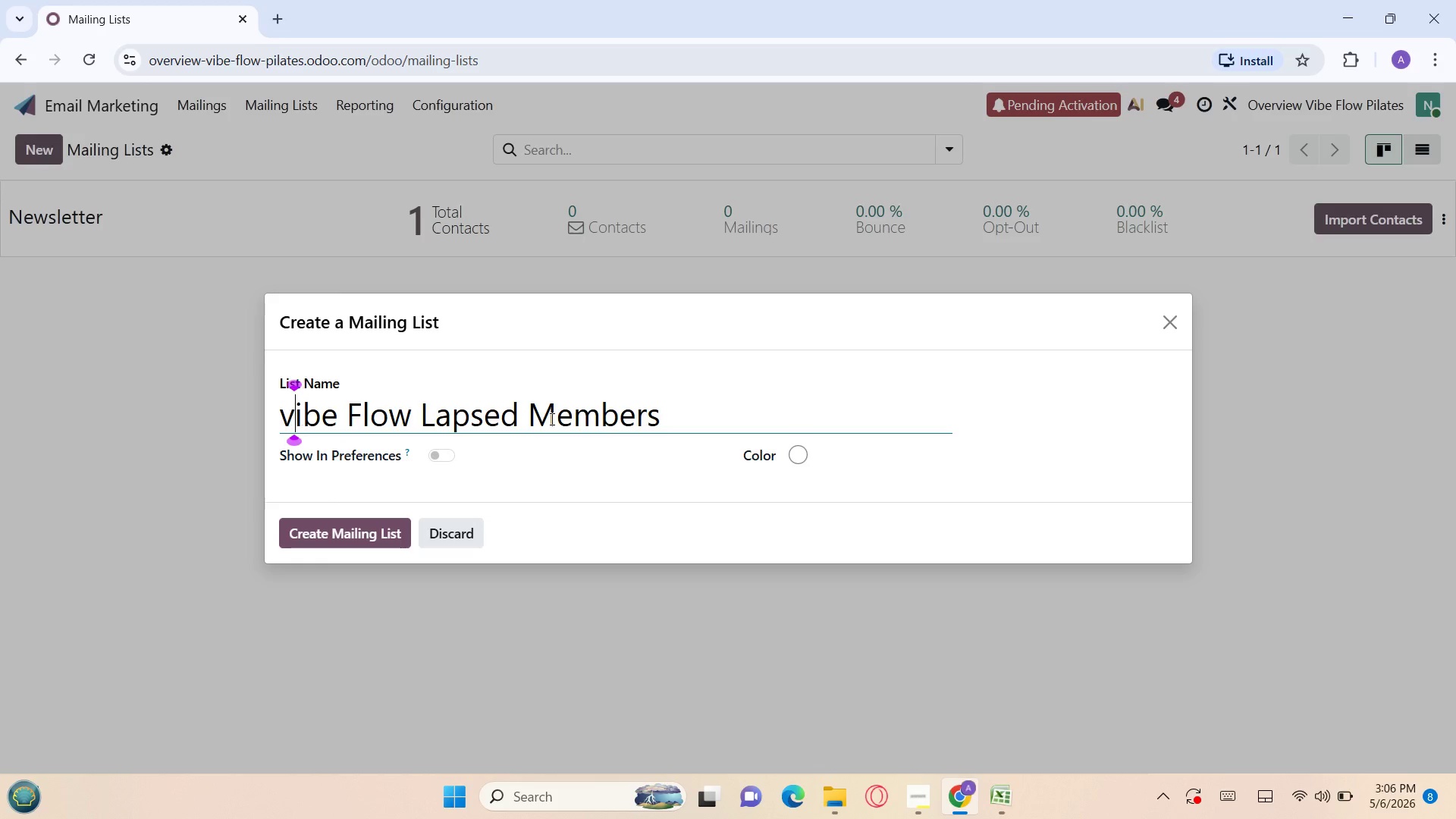 
key(ArrowLeft)
 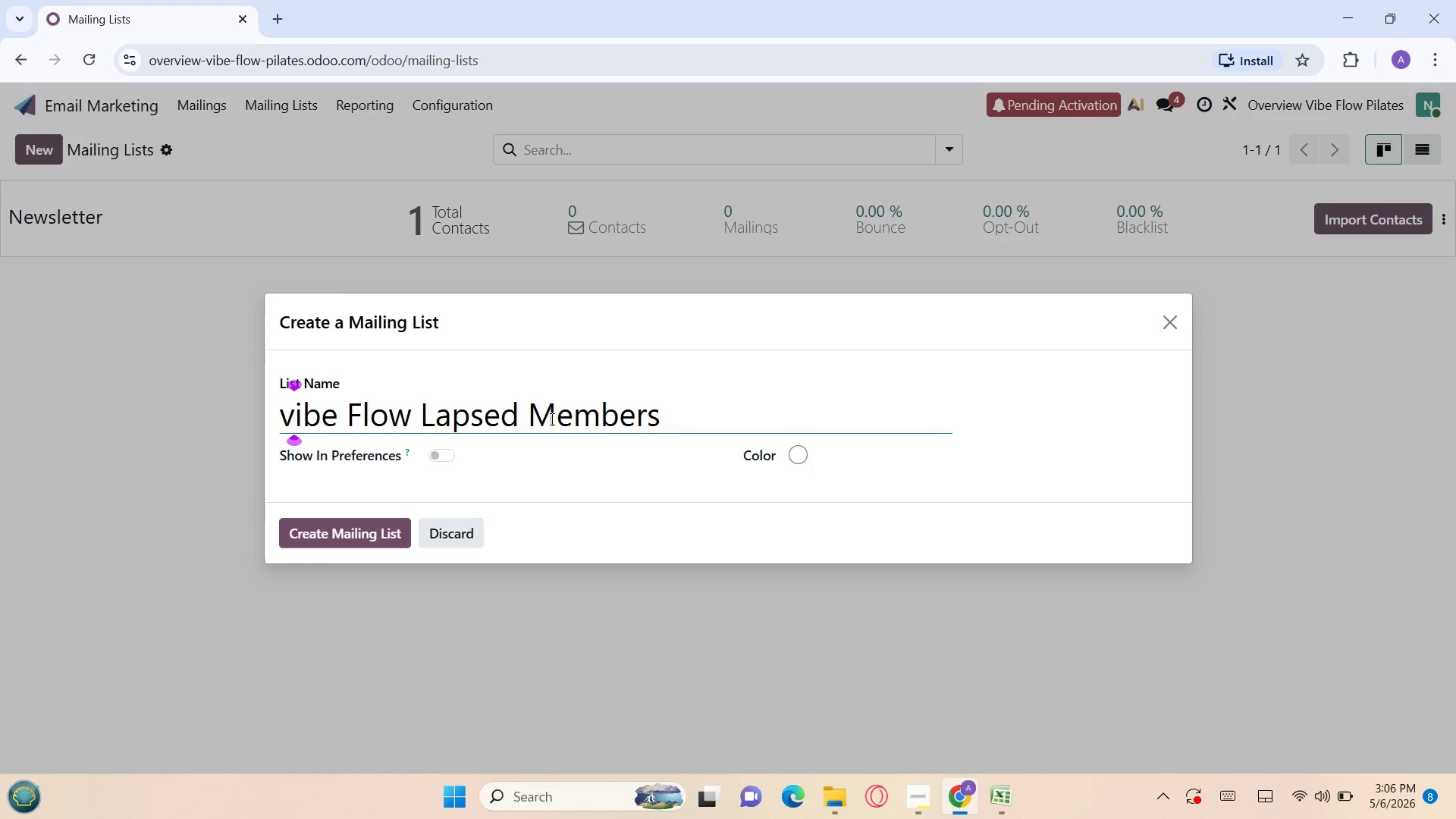 
key(Backspace)
 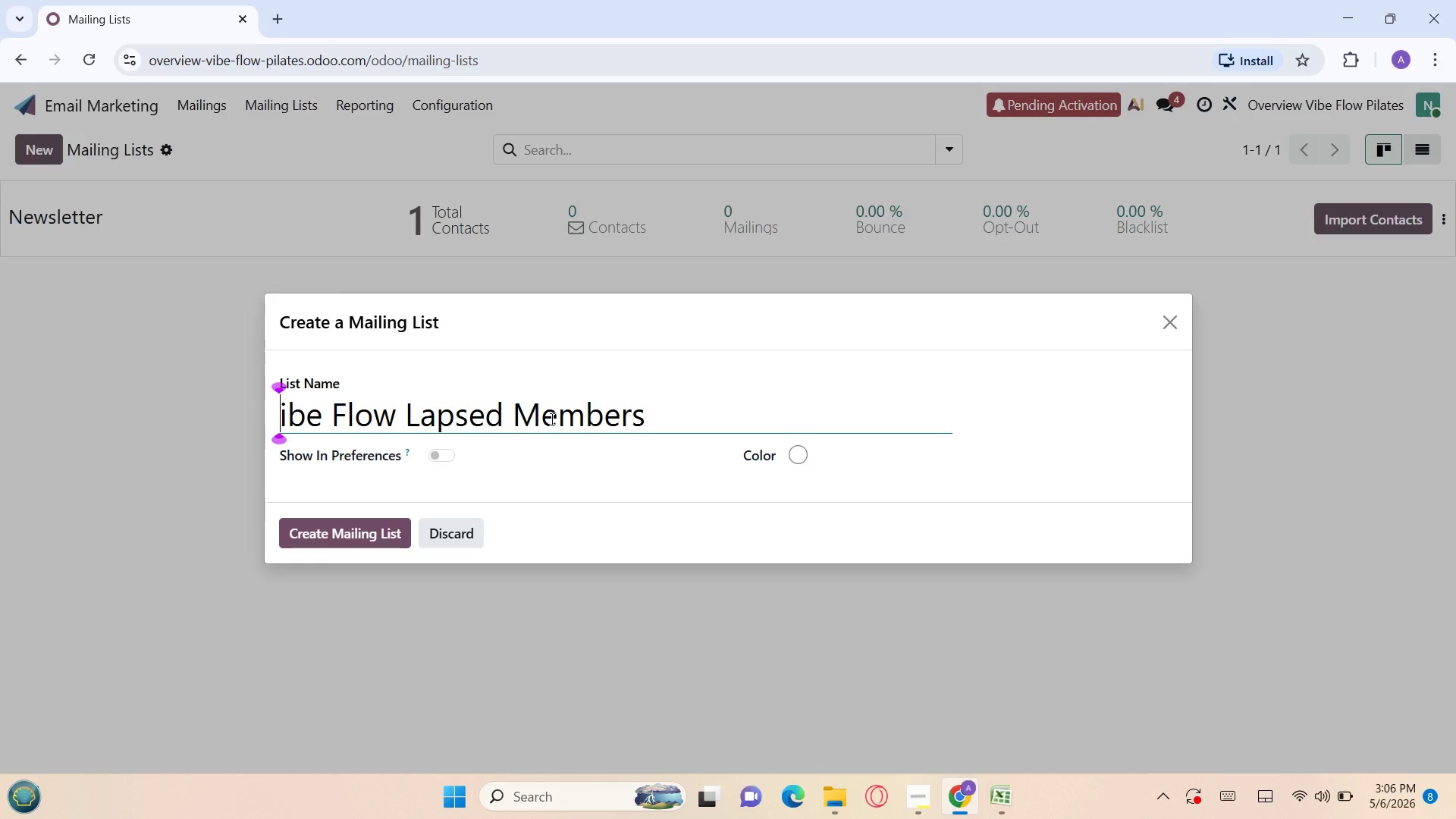 
key(Shift+V)
 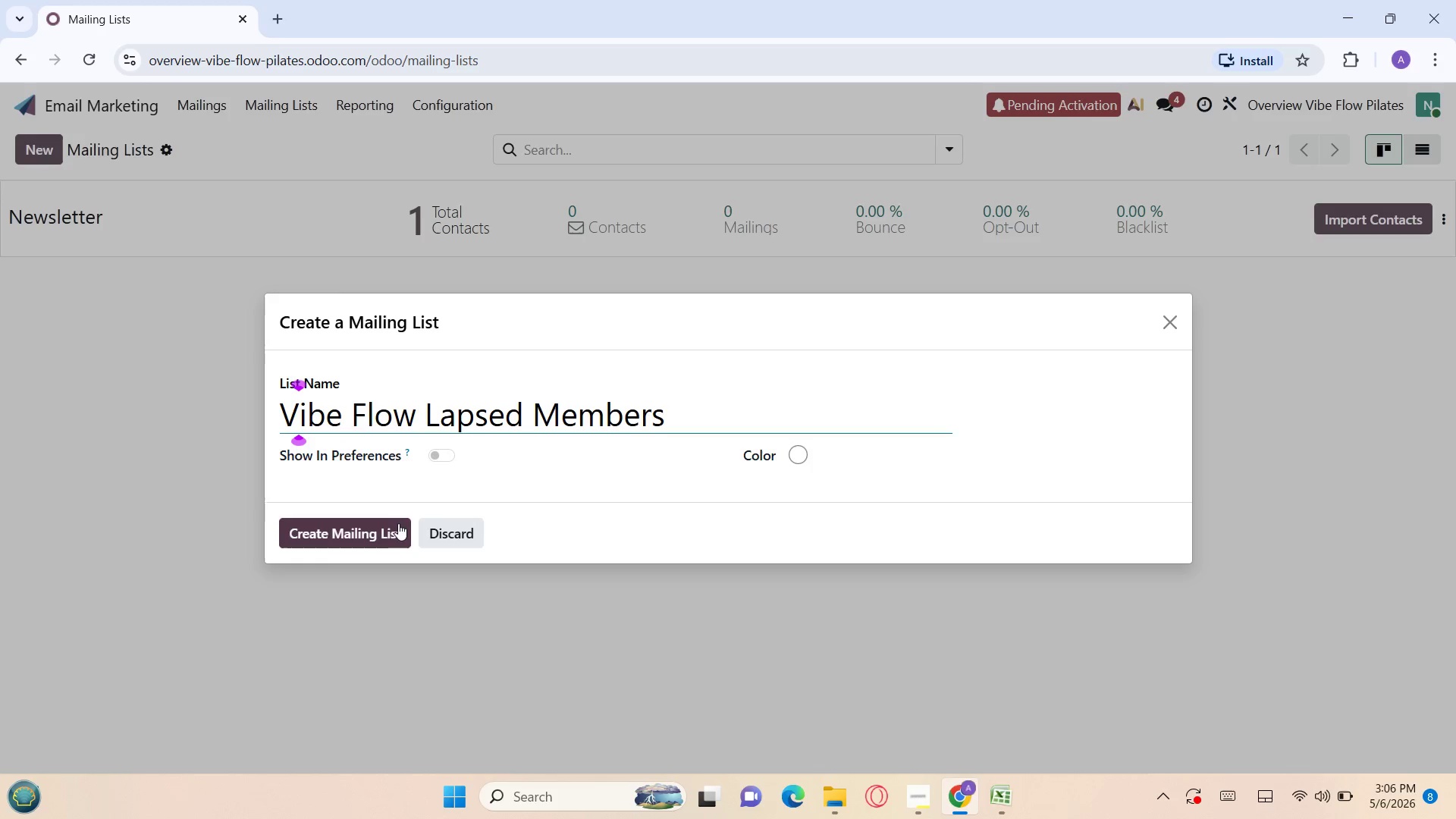 
left_click([388, 526])
 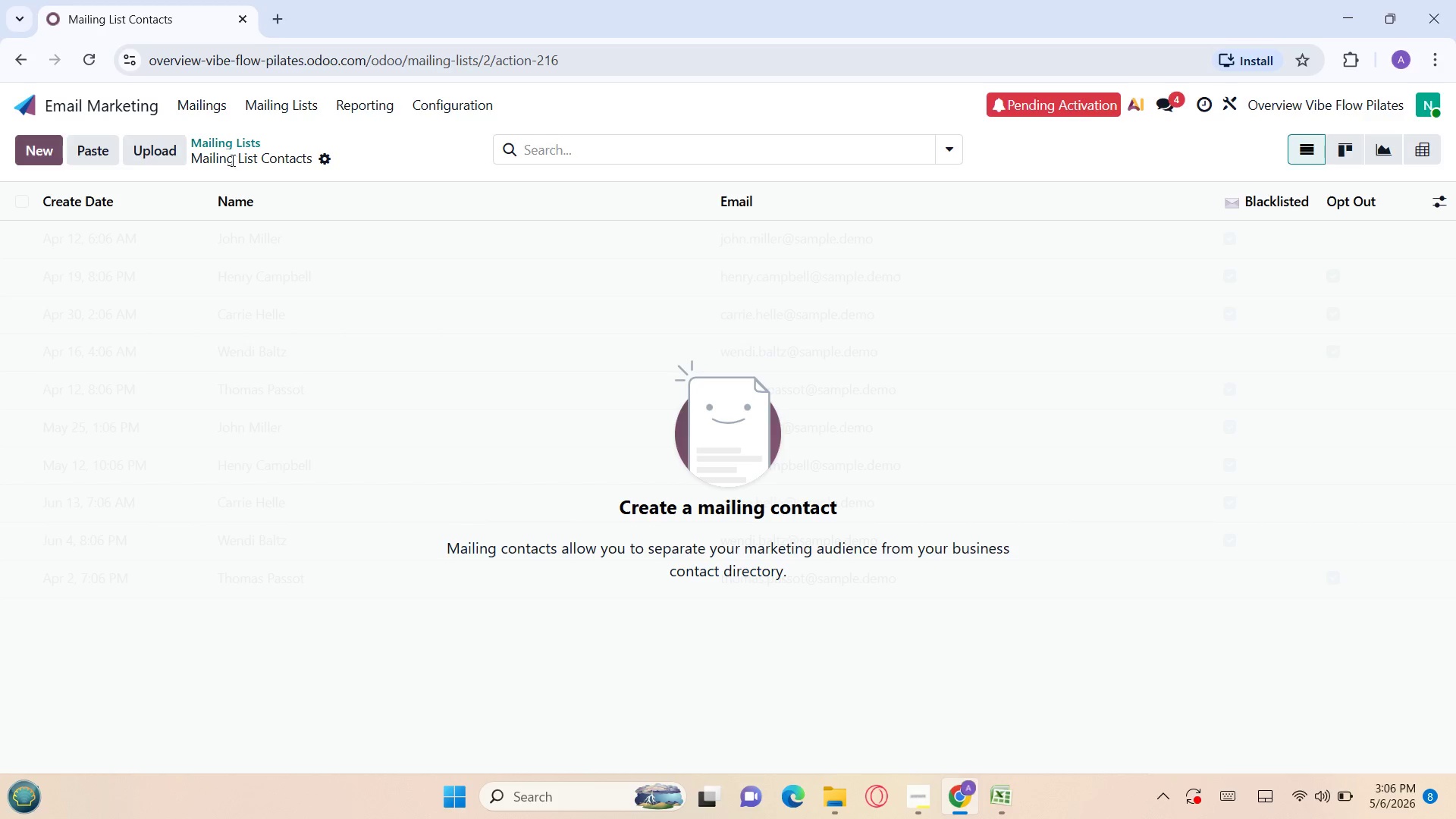 
wait(6.0)
 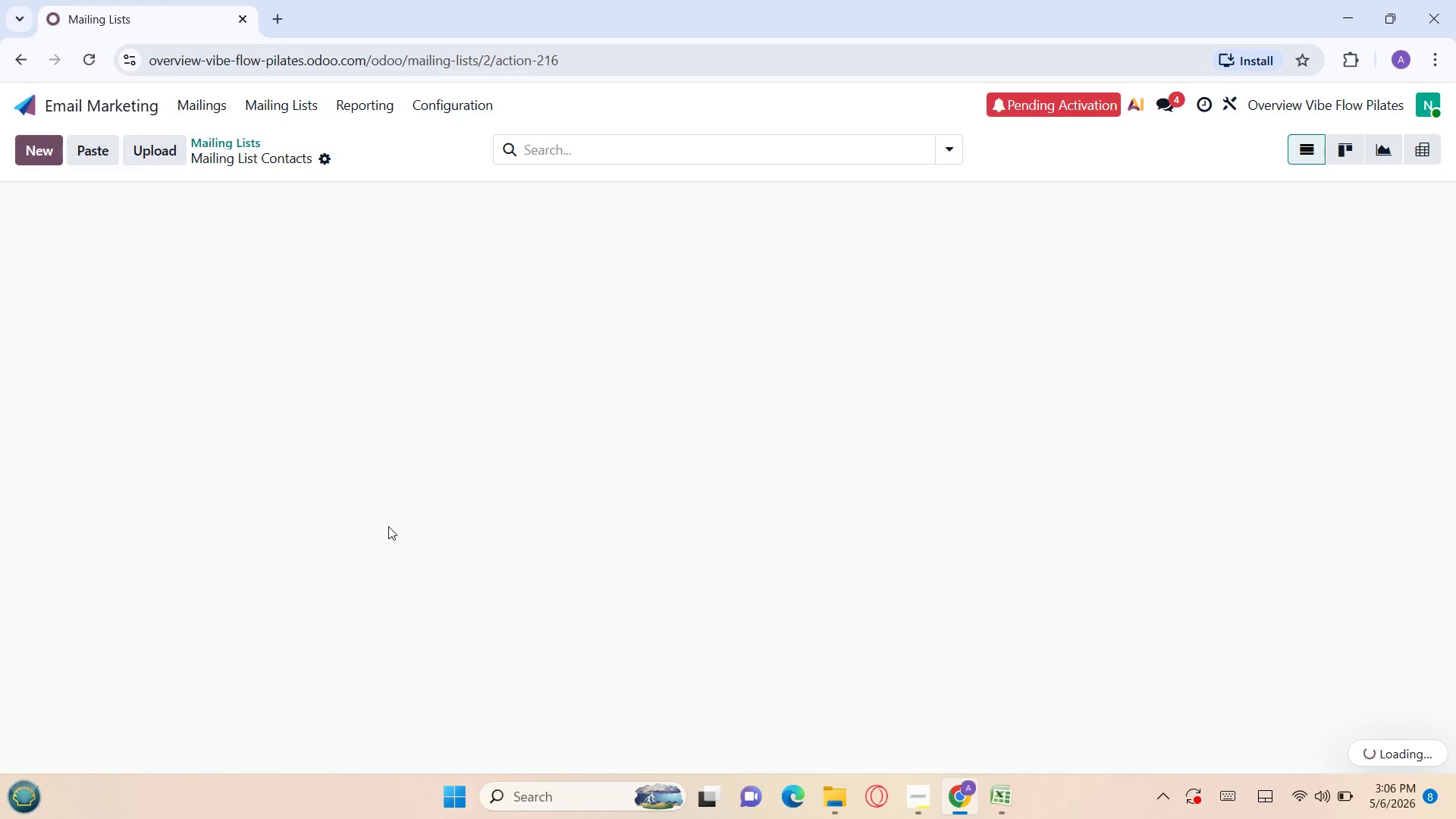 
left_click([155, 150])
 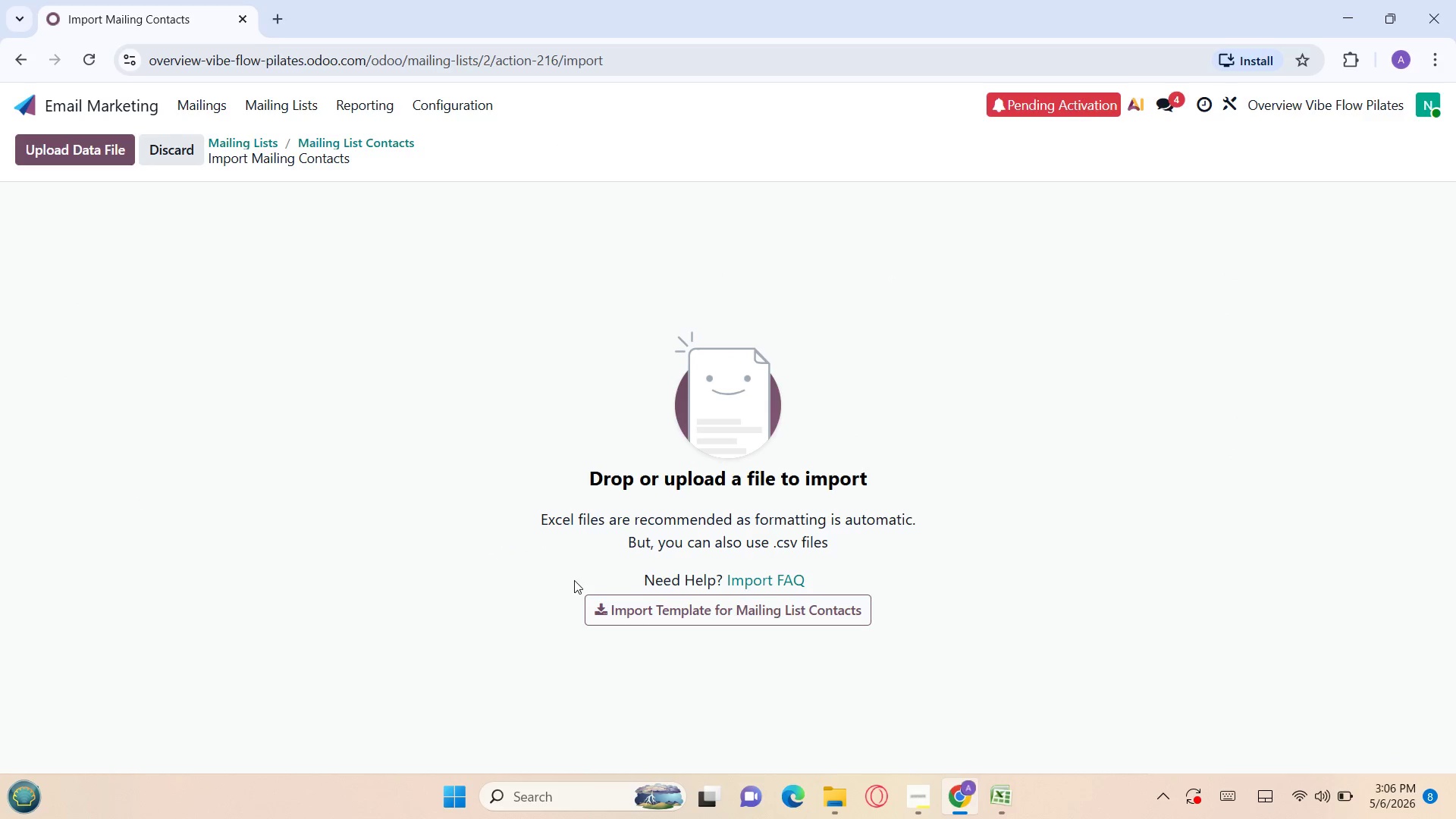 
left_click([603, 601])
 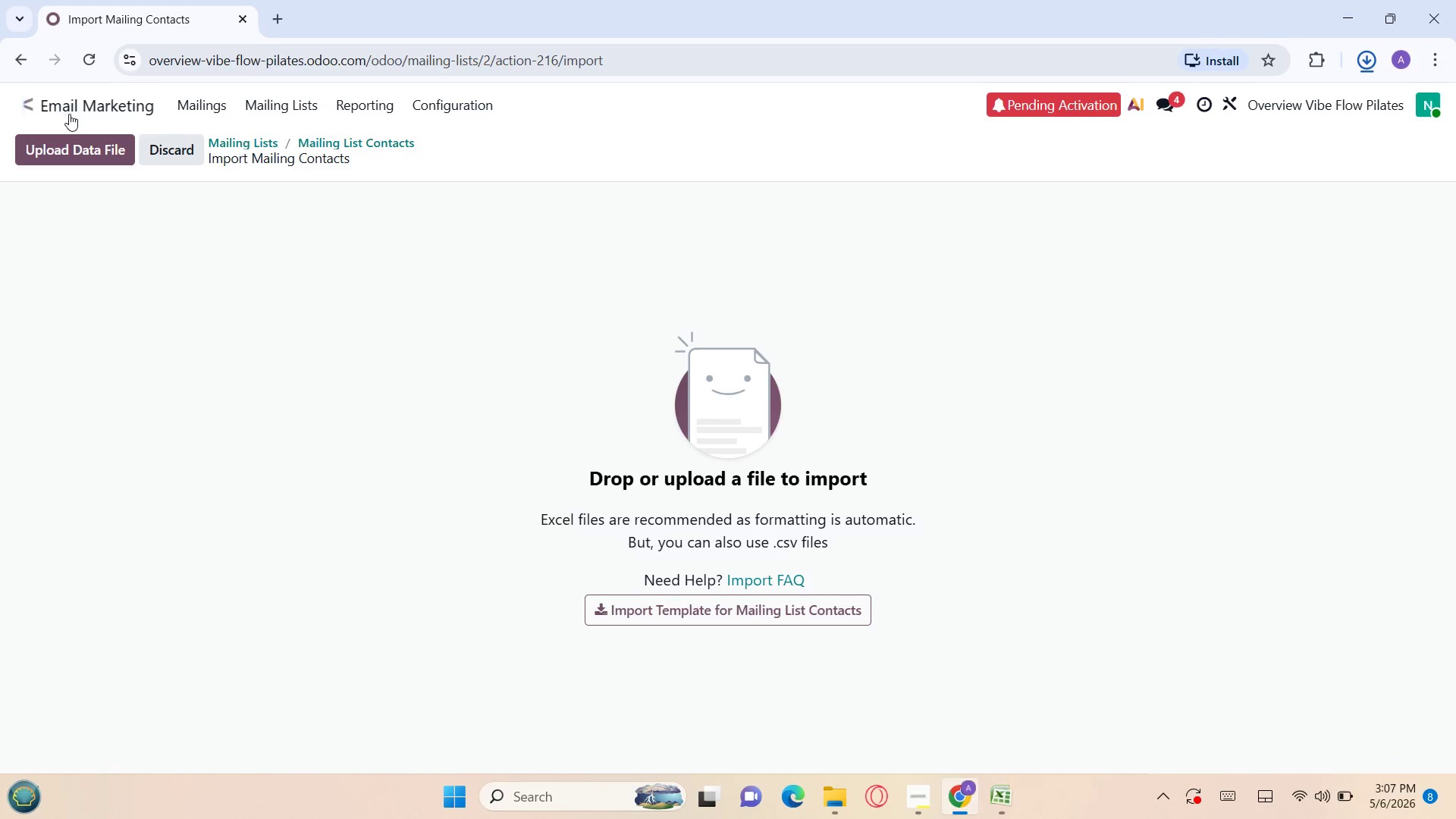 
left_click([67, 143])
 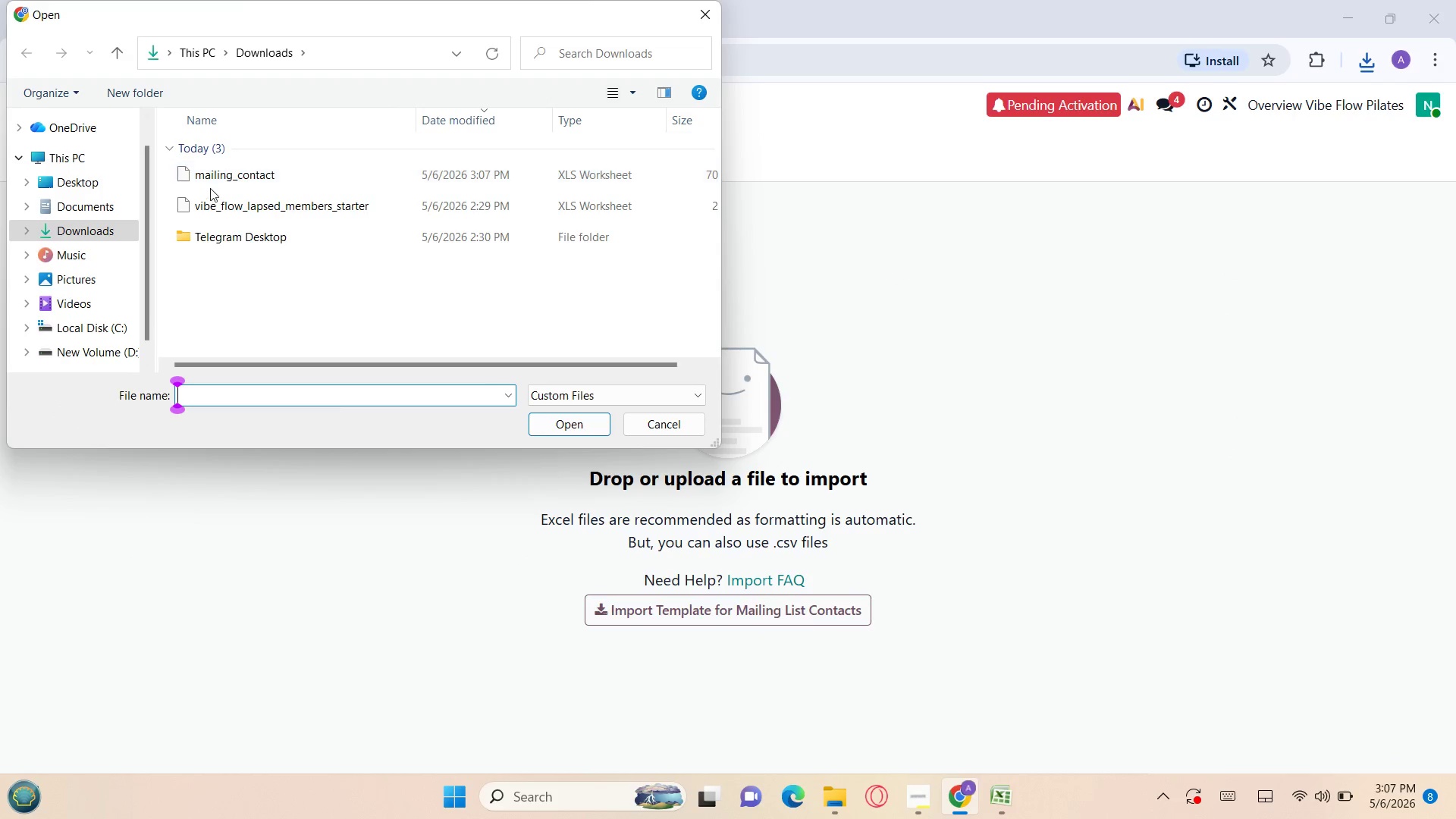 
left_click([214, 205])
 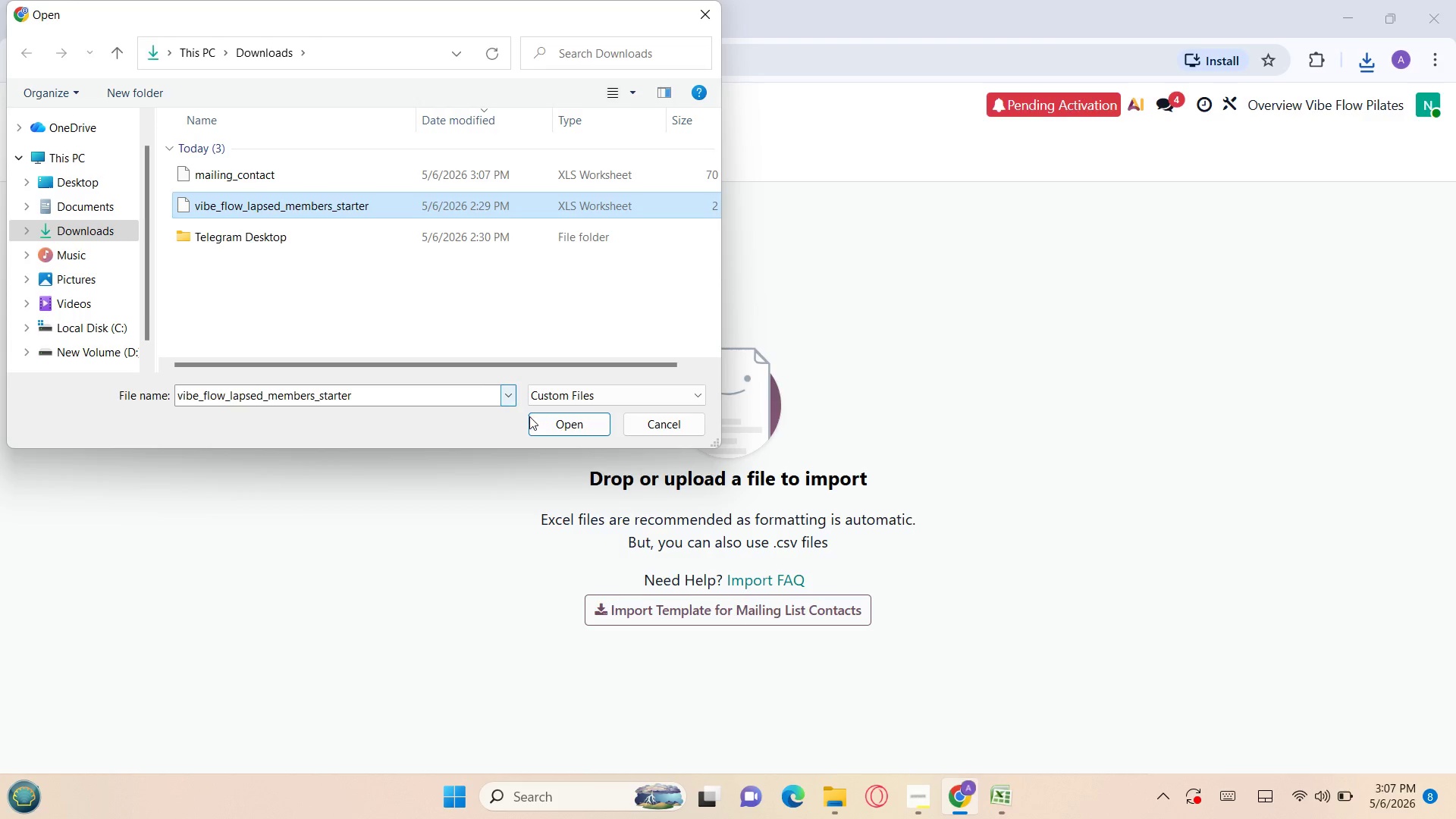 
left_click([538, 420])
 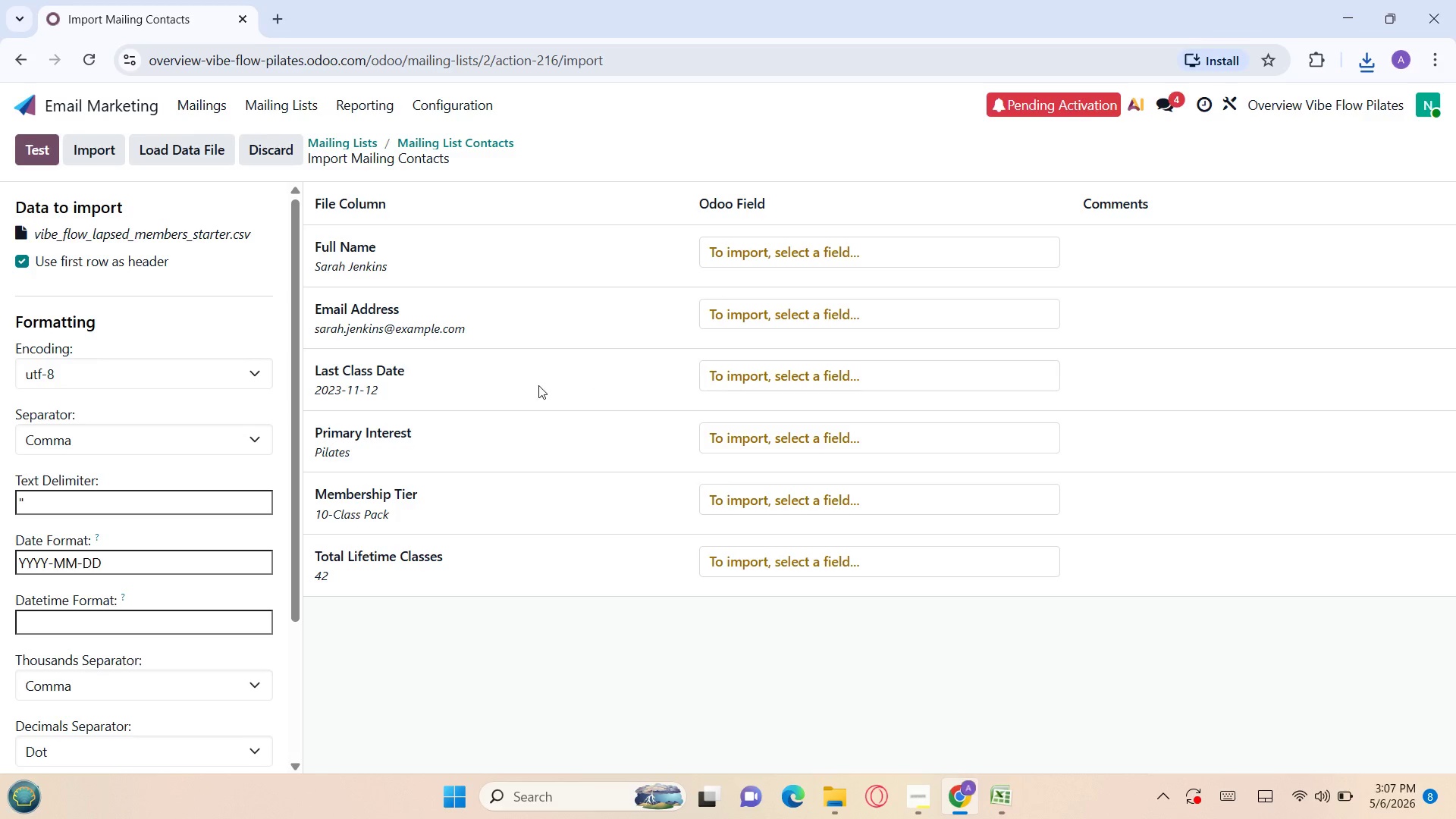 
left_click([734, 380])
 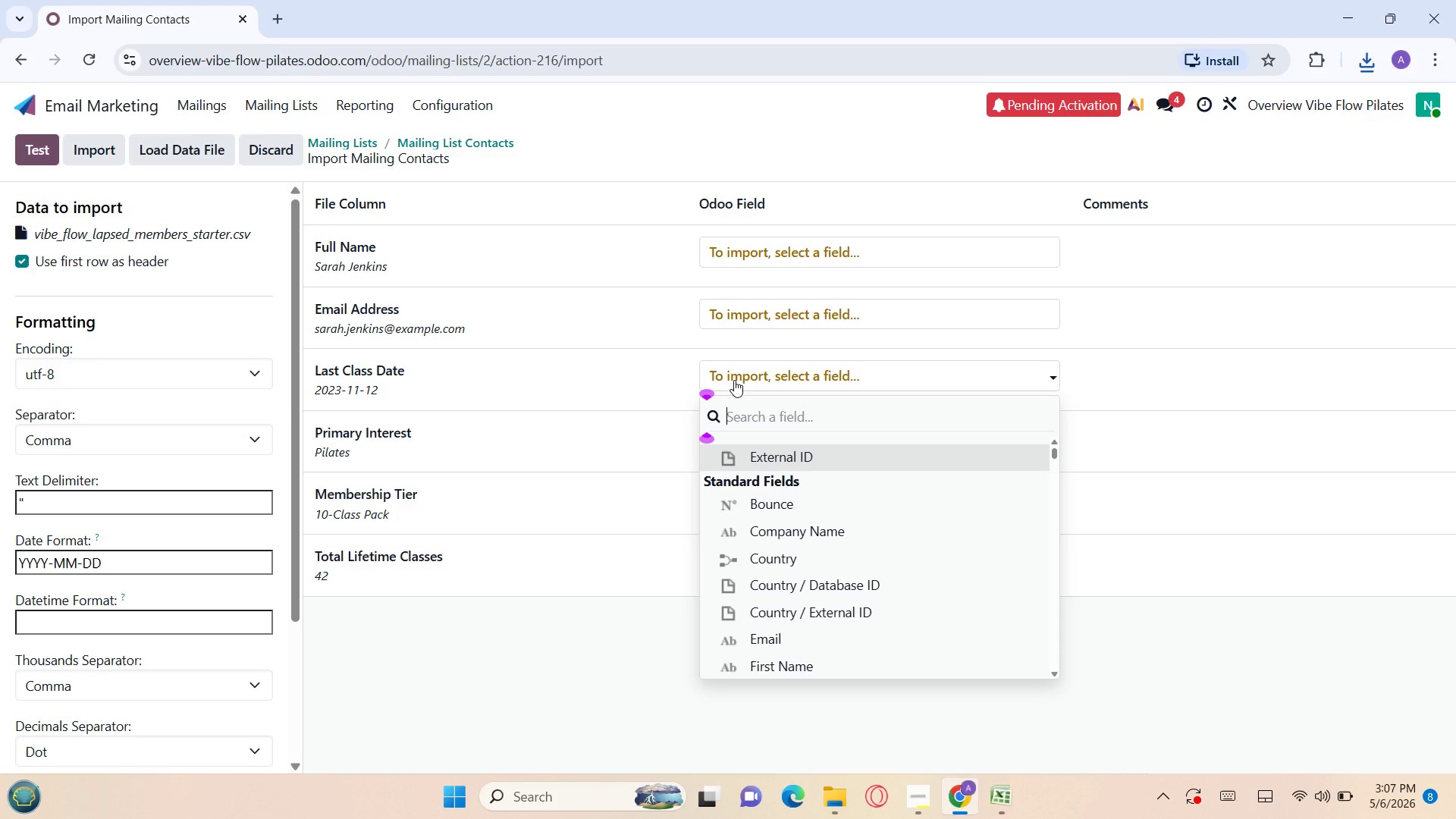 
type(last)
 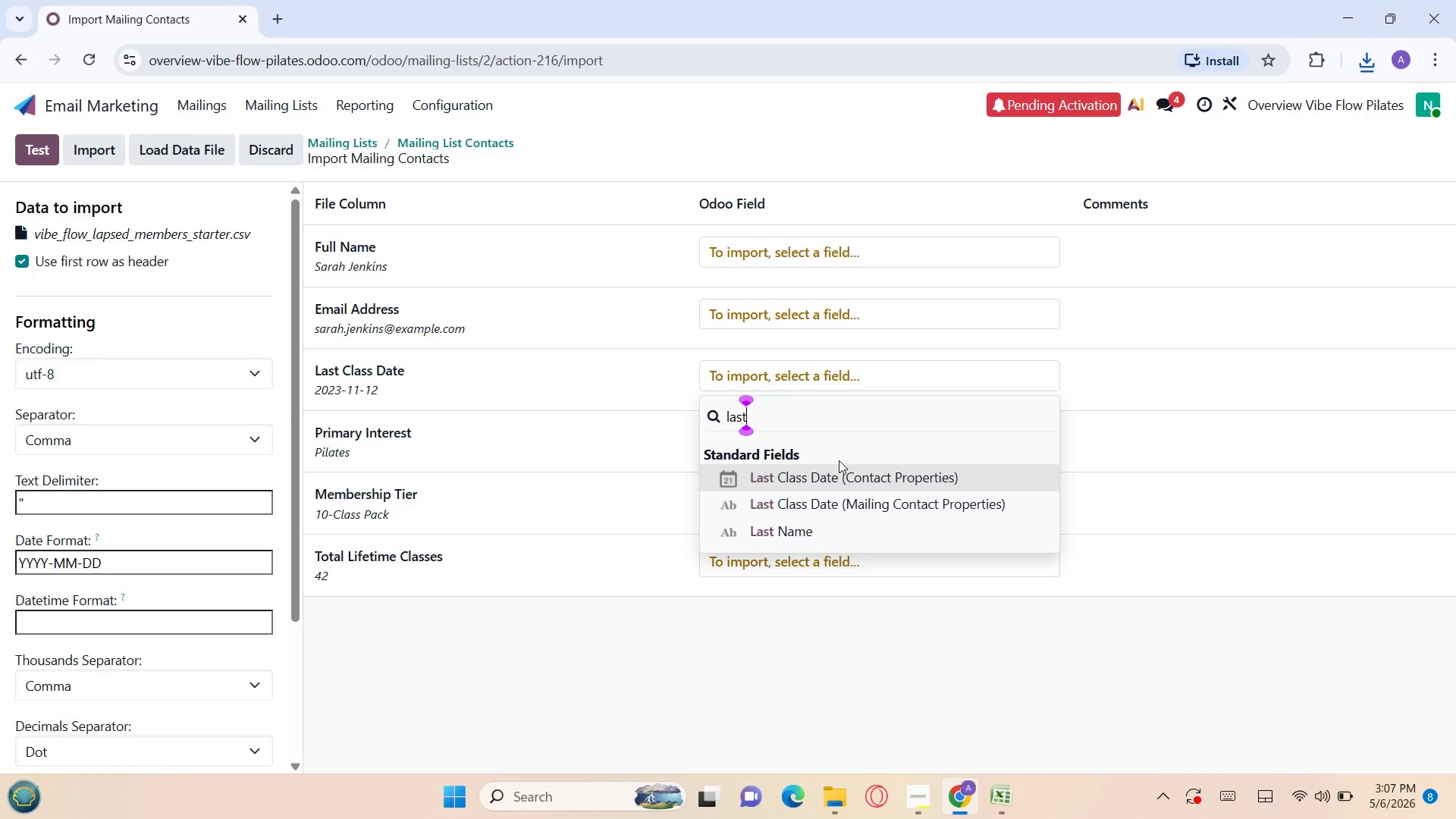 
left_click([862, 496])
 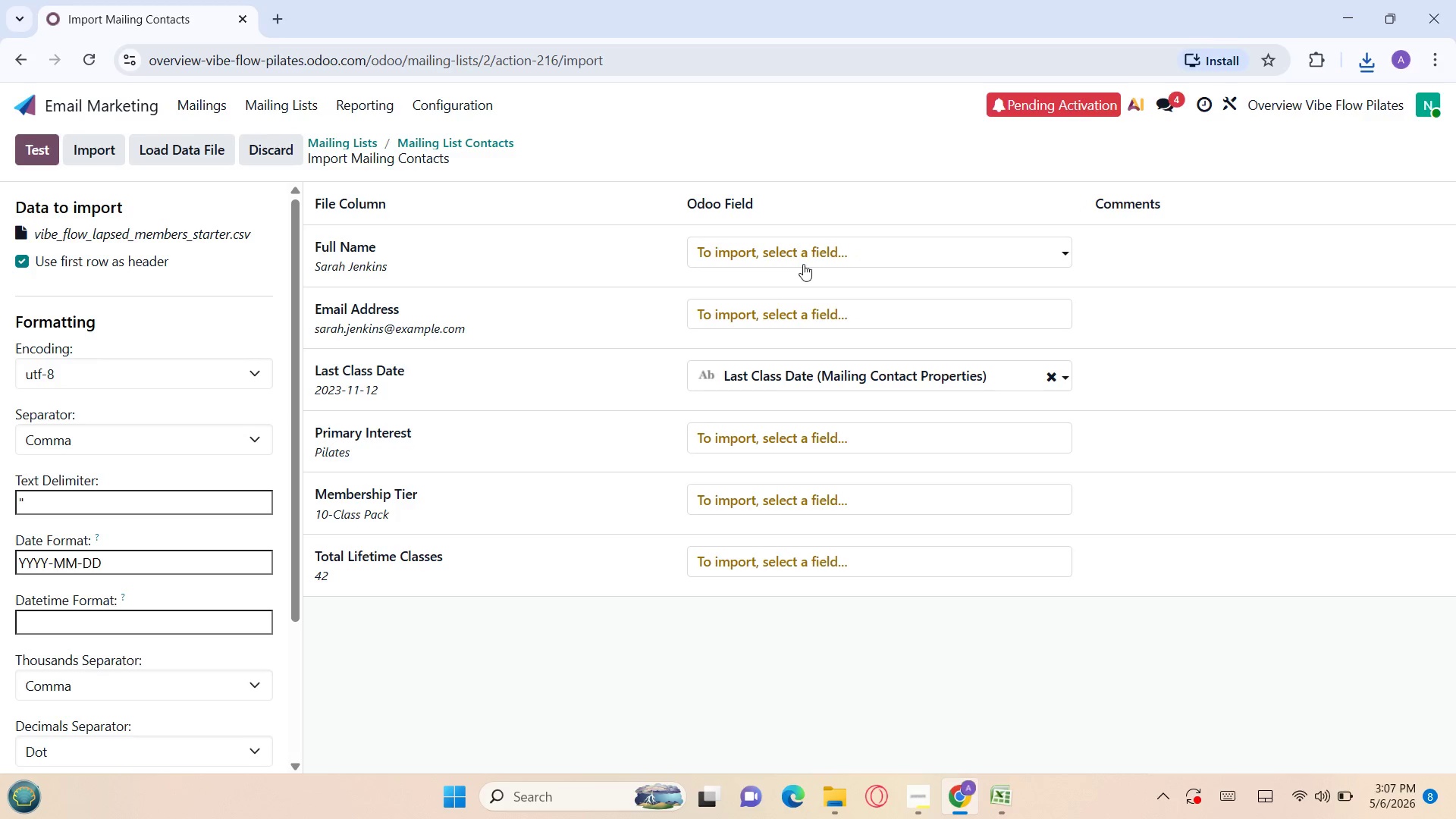 
left_click([803, 258])
 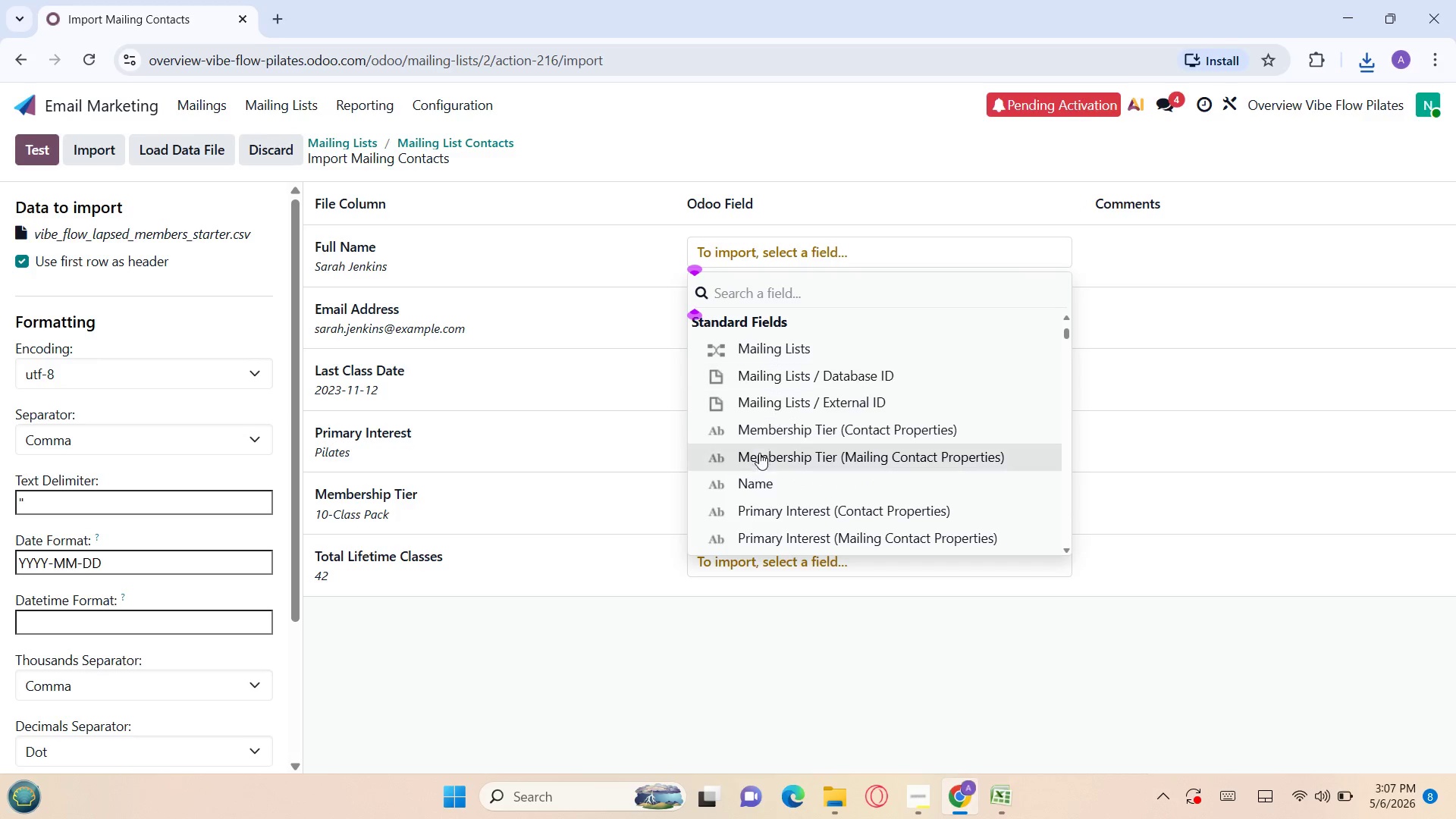 
left_click([755, 472])